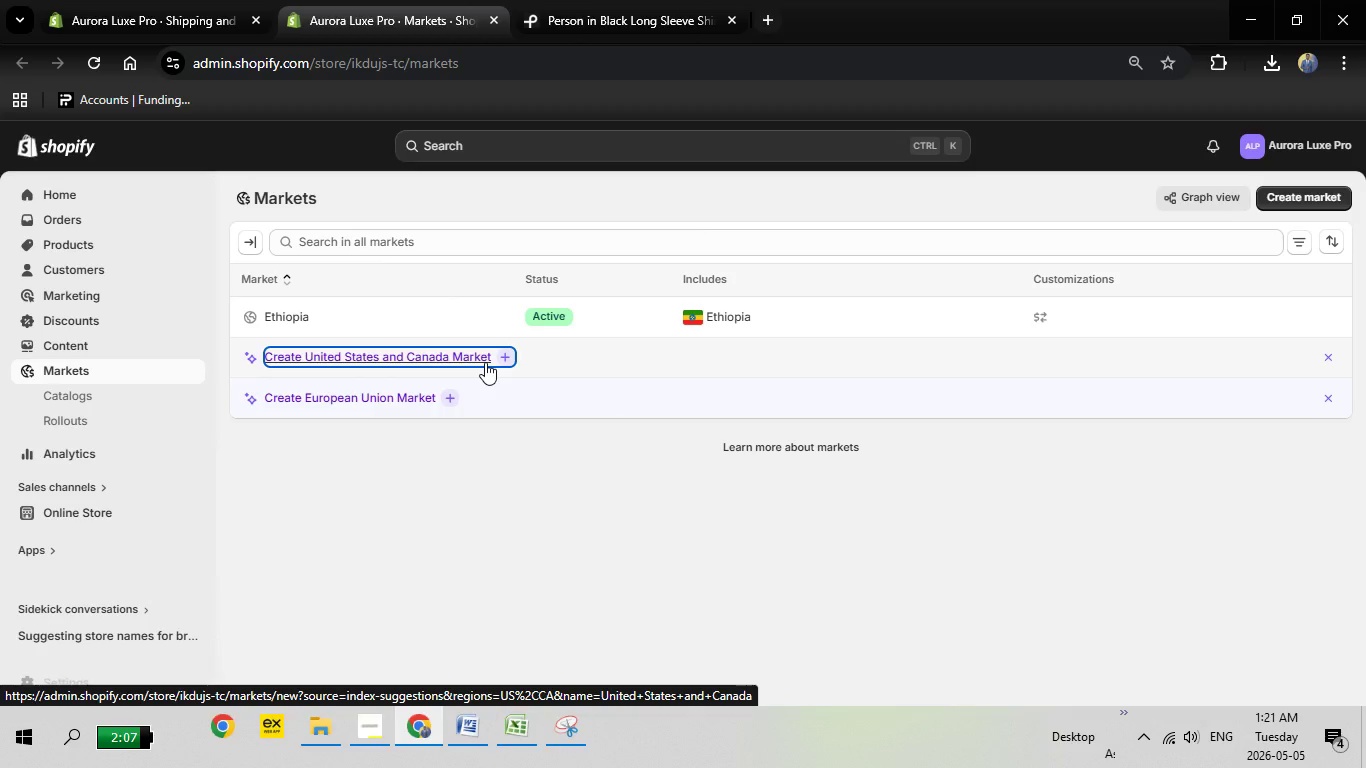 
wait(8.09)
 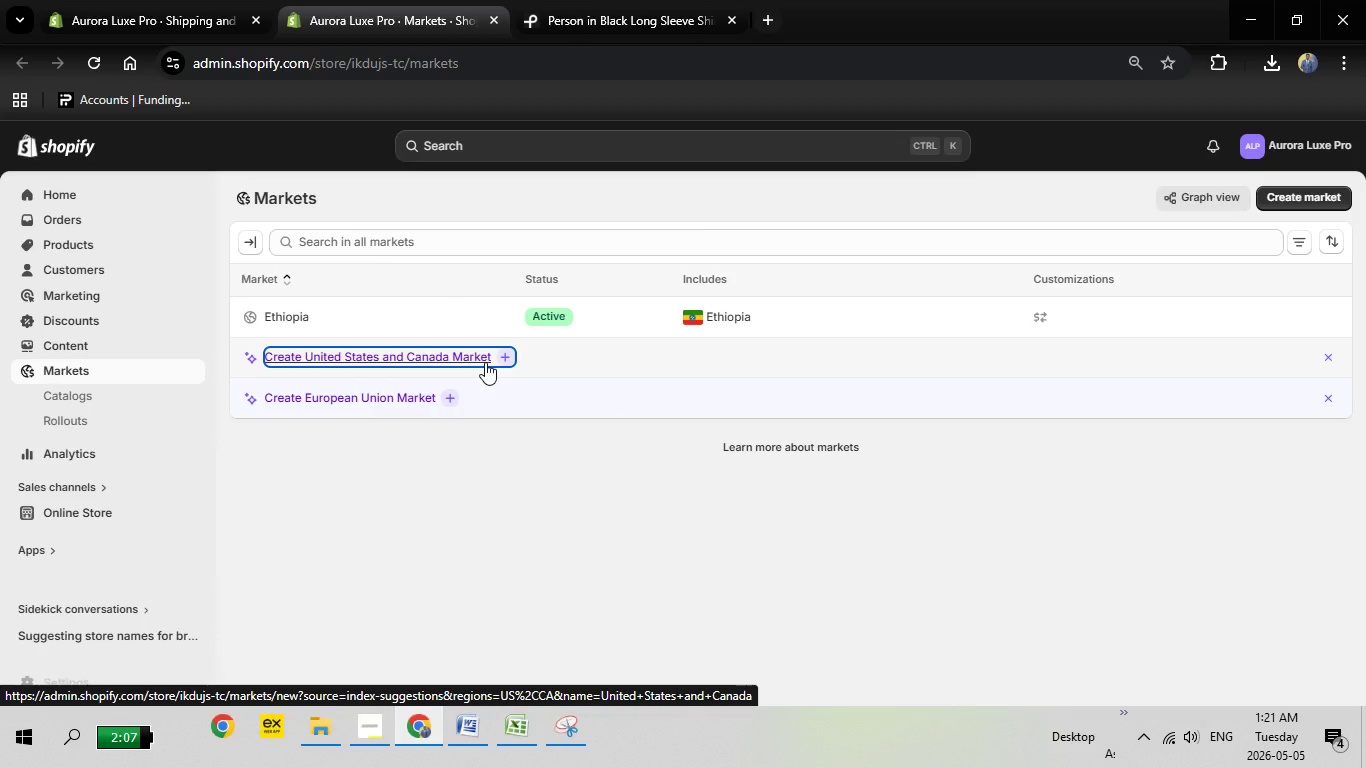 
mouse_move([464, 438])
 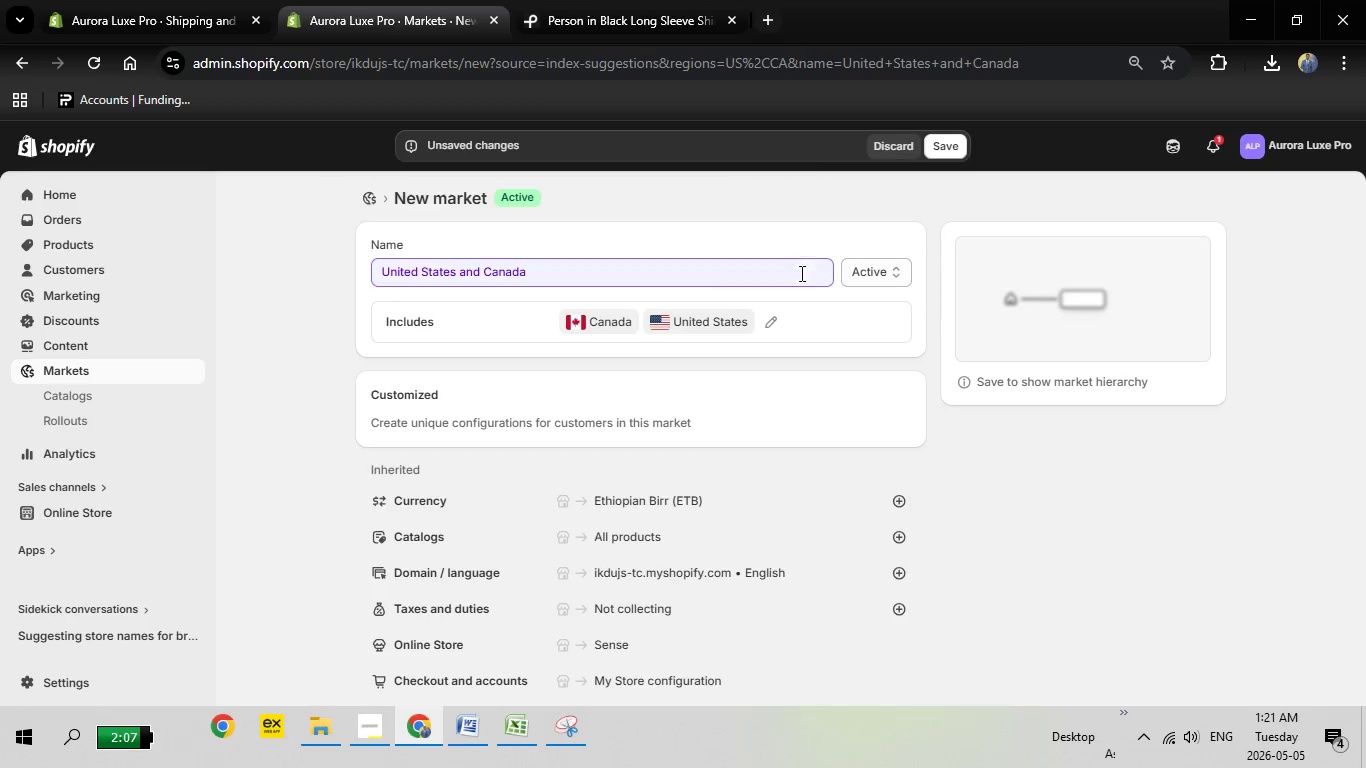 
wait(5.46)
 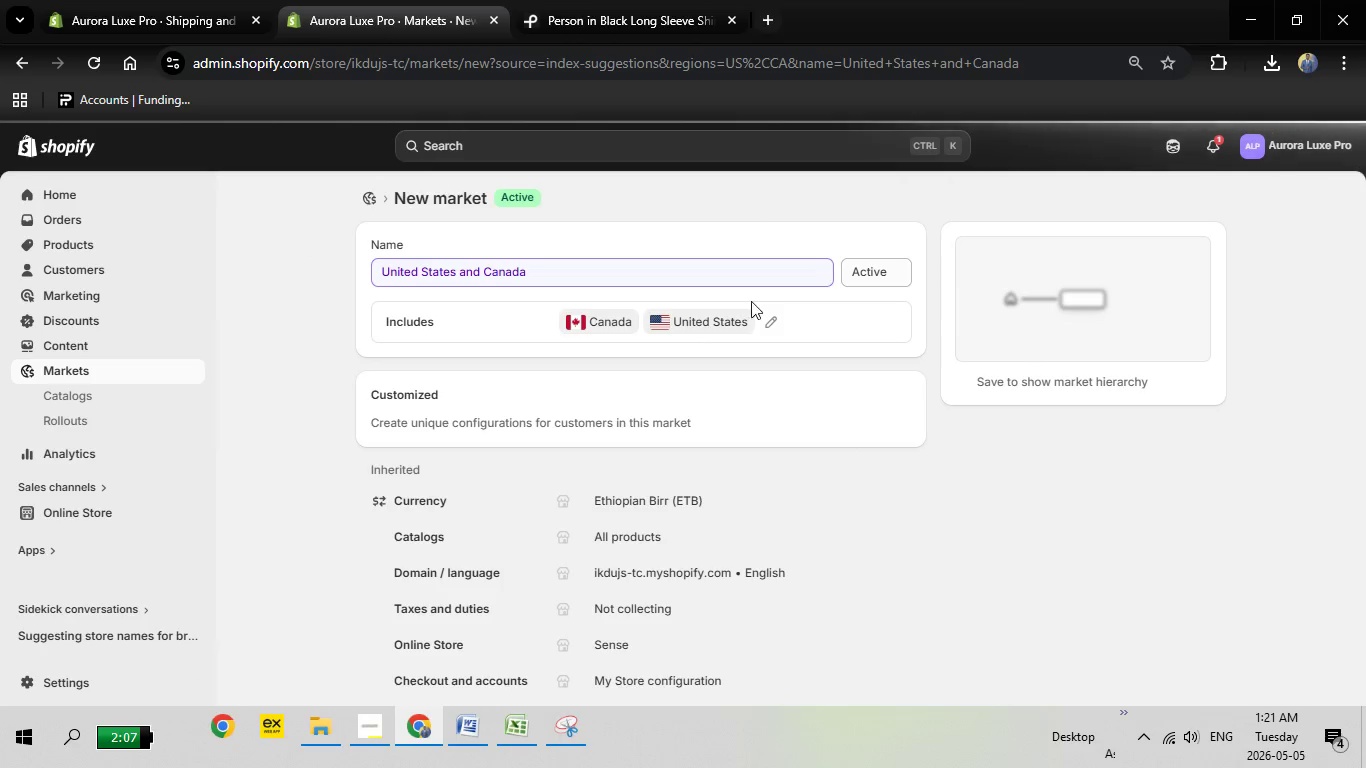 
left_click([944, 147])
 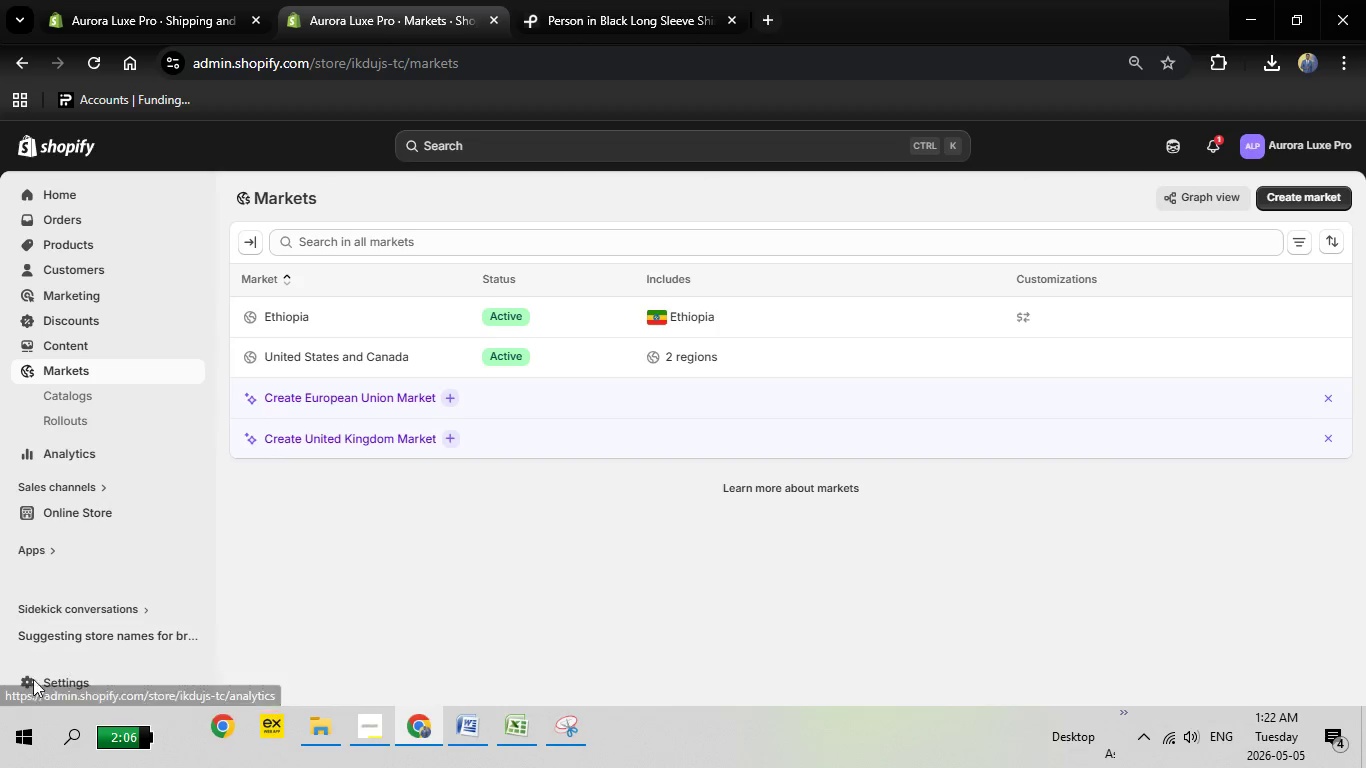 
wait(38.47)
 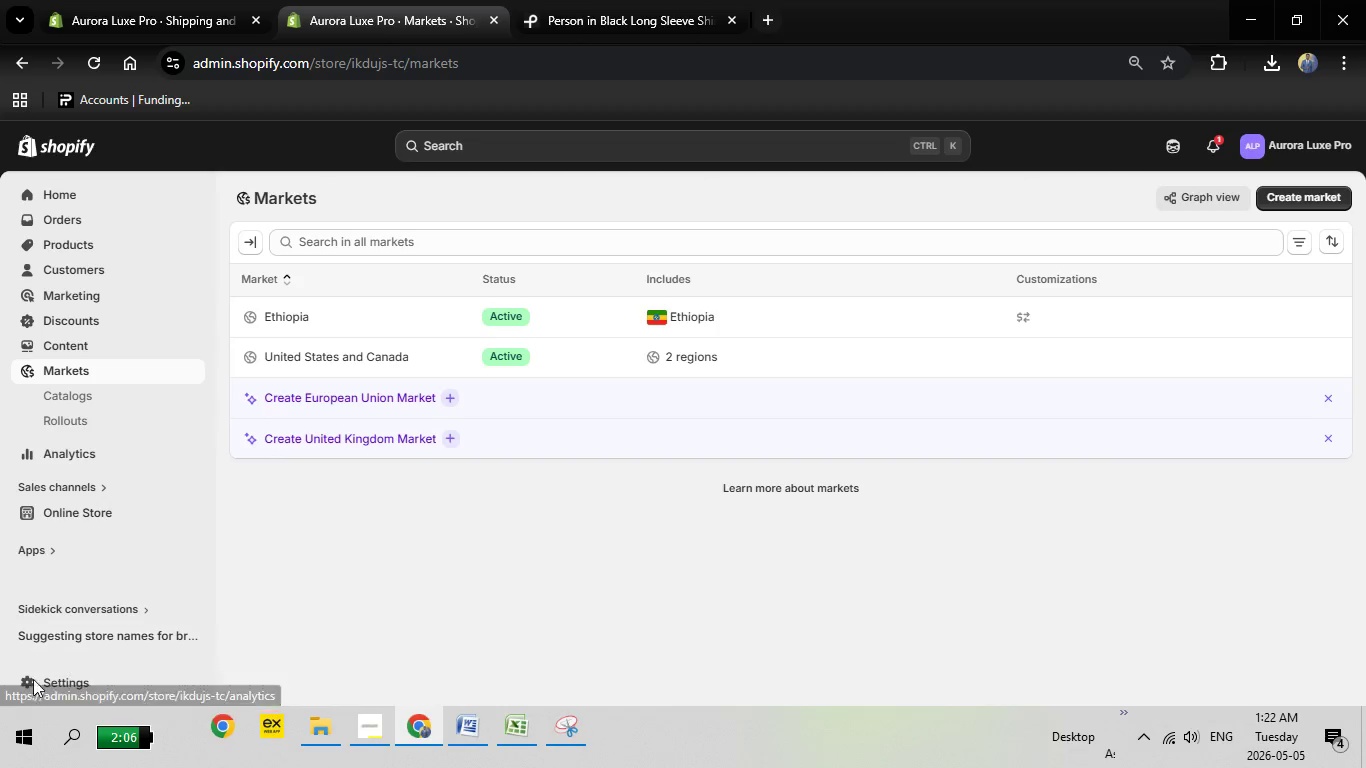 
left_click([179, 0])
 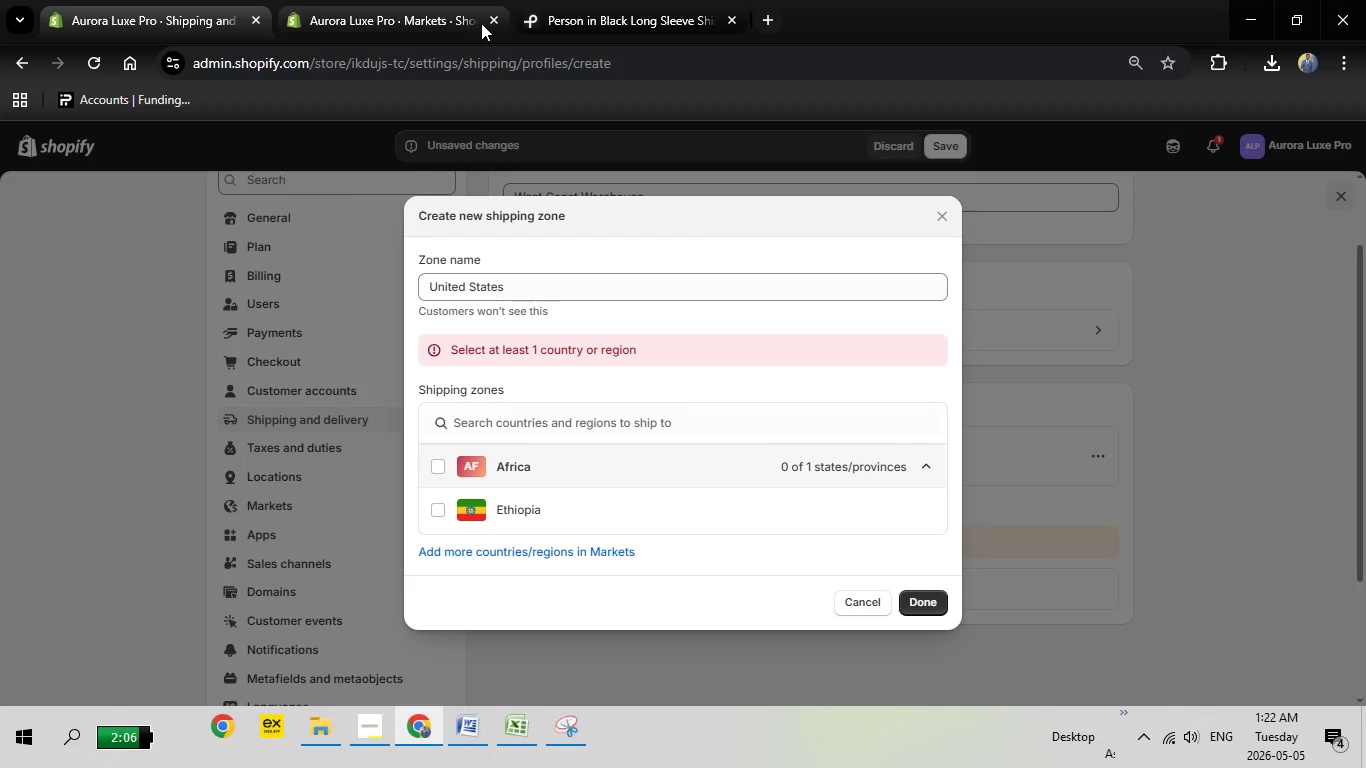 
left_click([494, 19])
 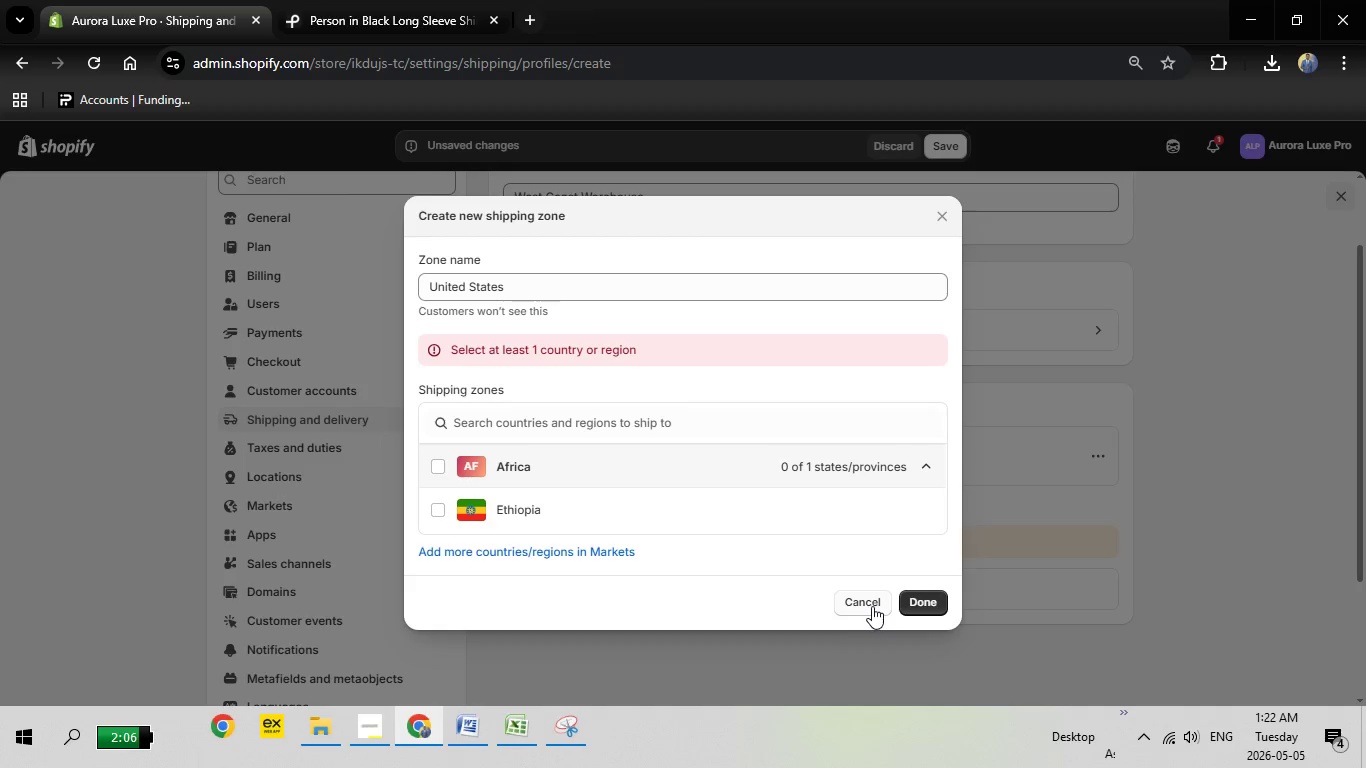 
left_click([872, 605])
 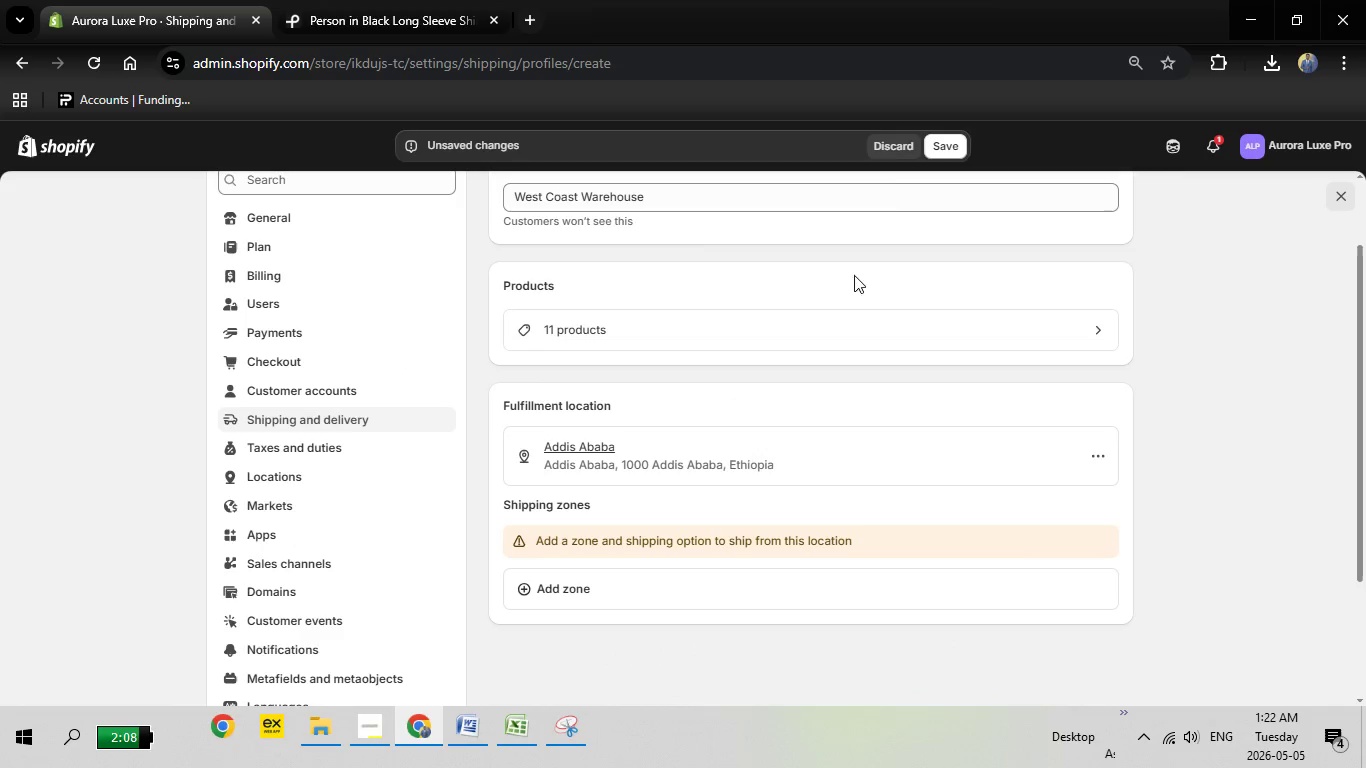 
wait(5.16)
 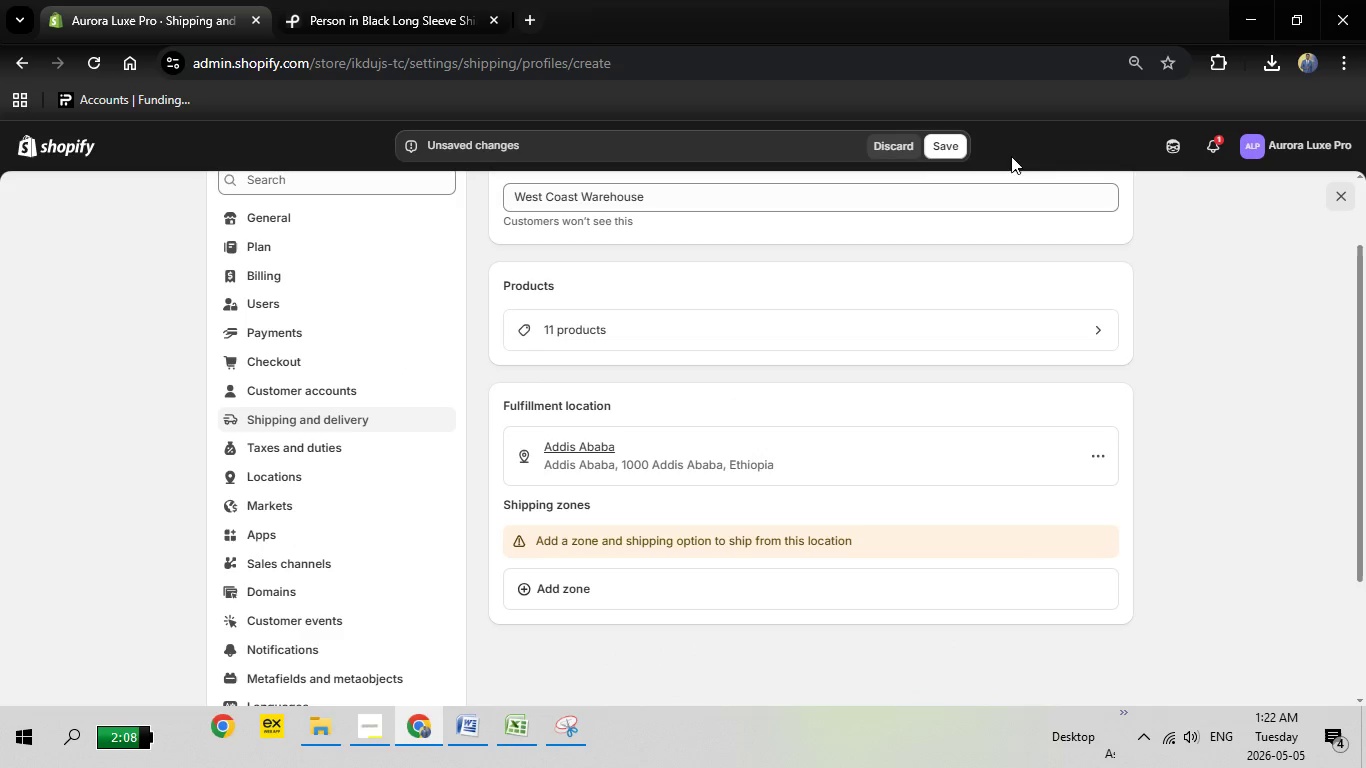 
left_click([949, 155])
 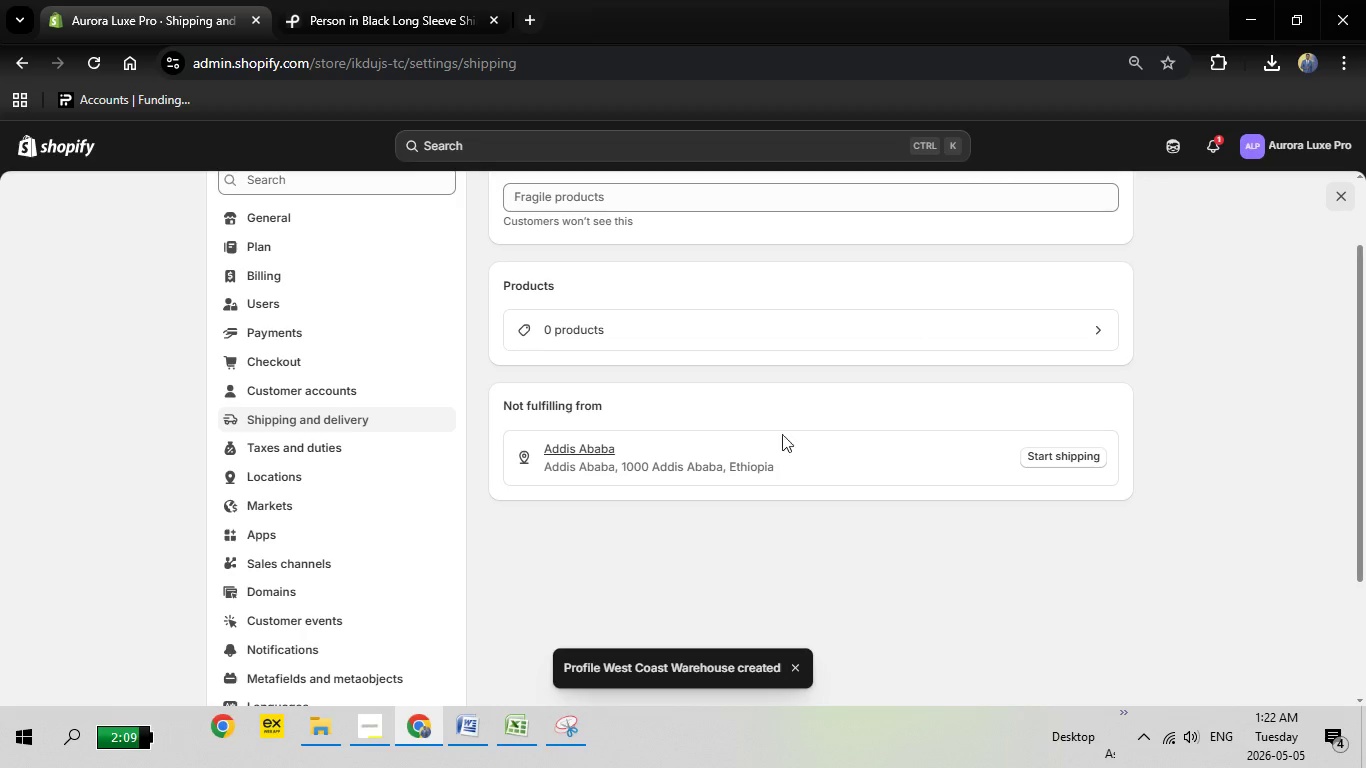 
scroll: coordinate [747, 384], scroll_direction: up, amount: 1.0
 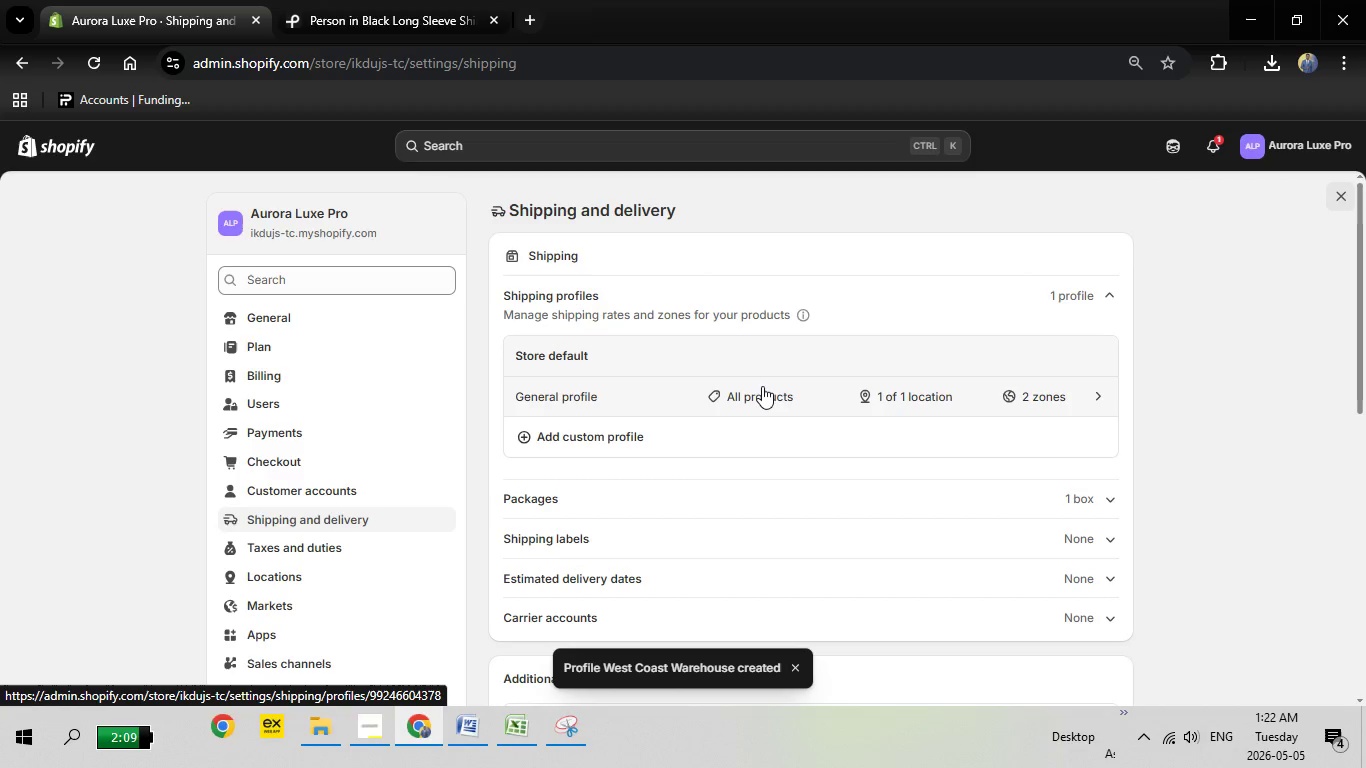 
scroll: coordinate [820, 399], scroll_direction: down, amount: 5.0
 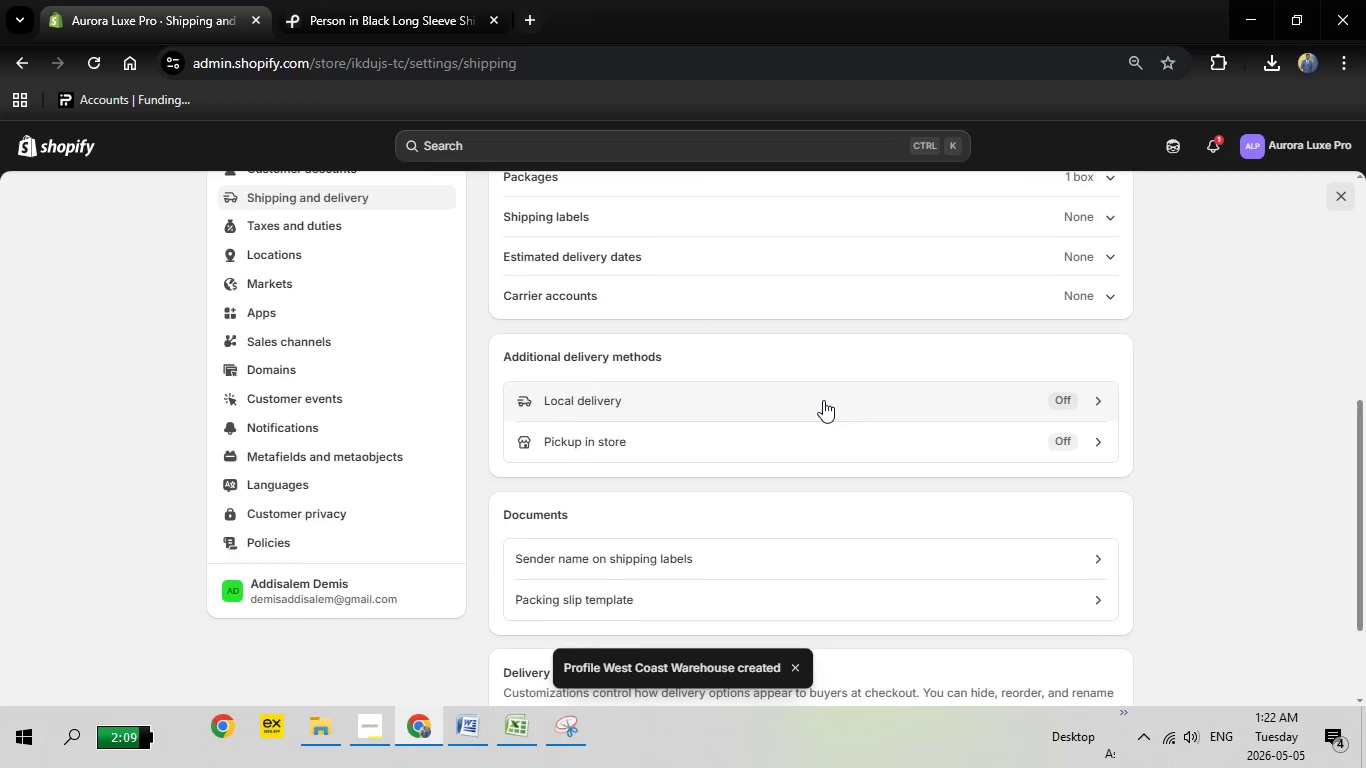 
scroll: coordinate [826, 400], scroll_direction: up, amount: 7.0
 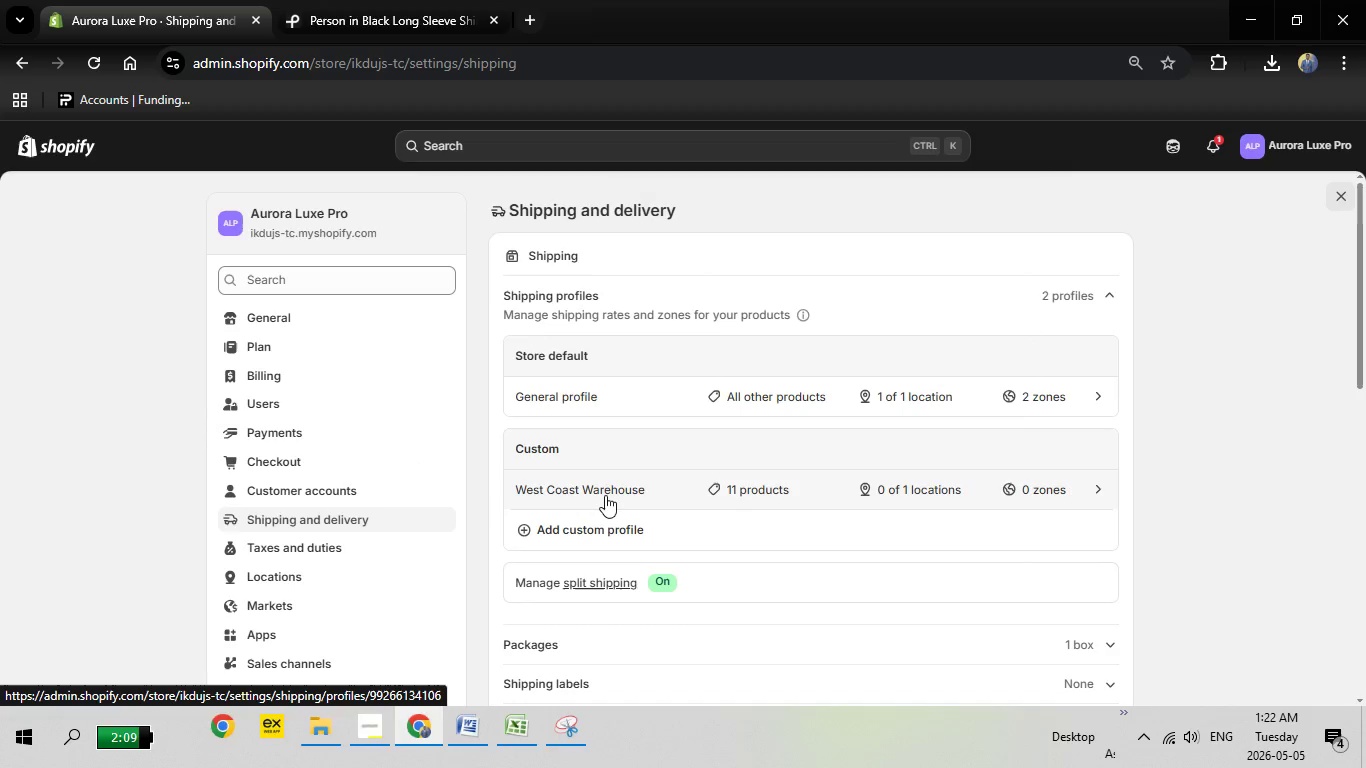 
left_click([607, 496])
 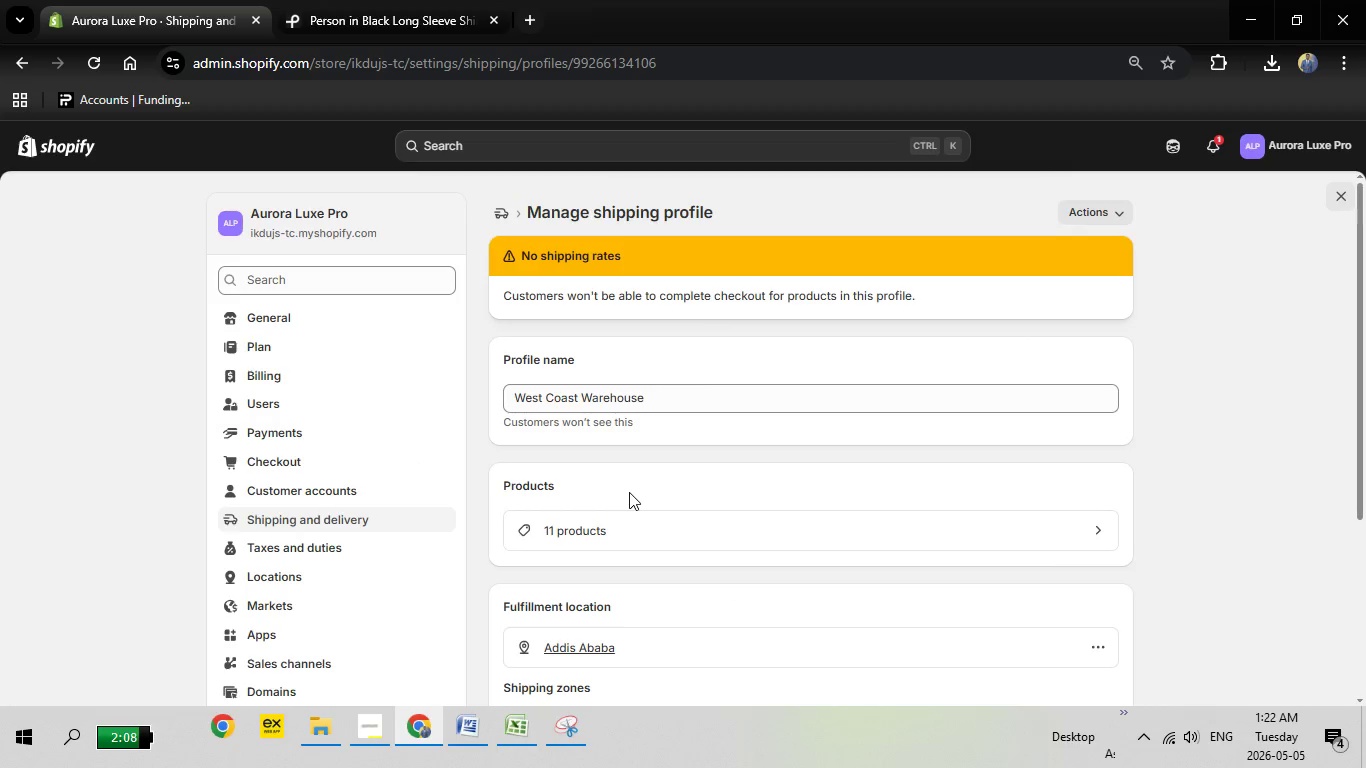 
scroll: coordinate [630, 491], scroll_direction: down, amount: 5.0
 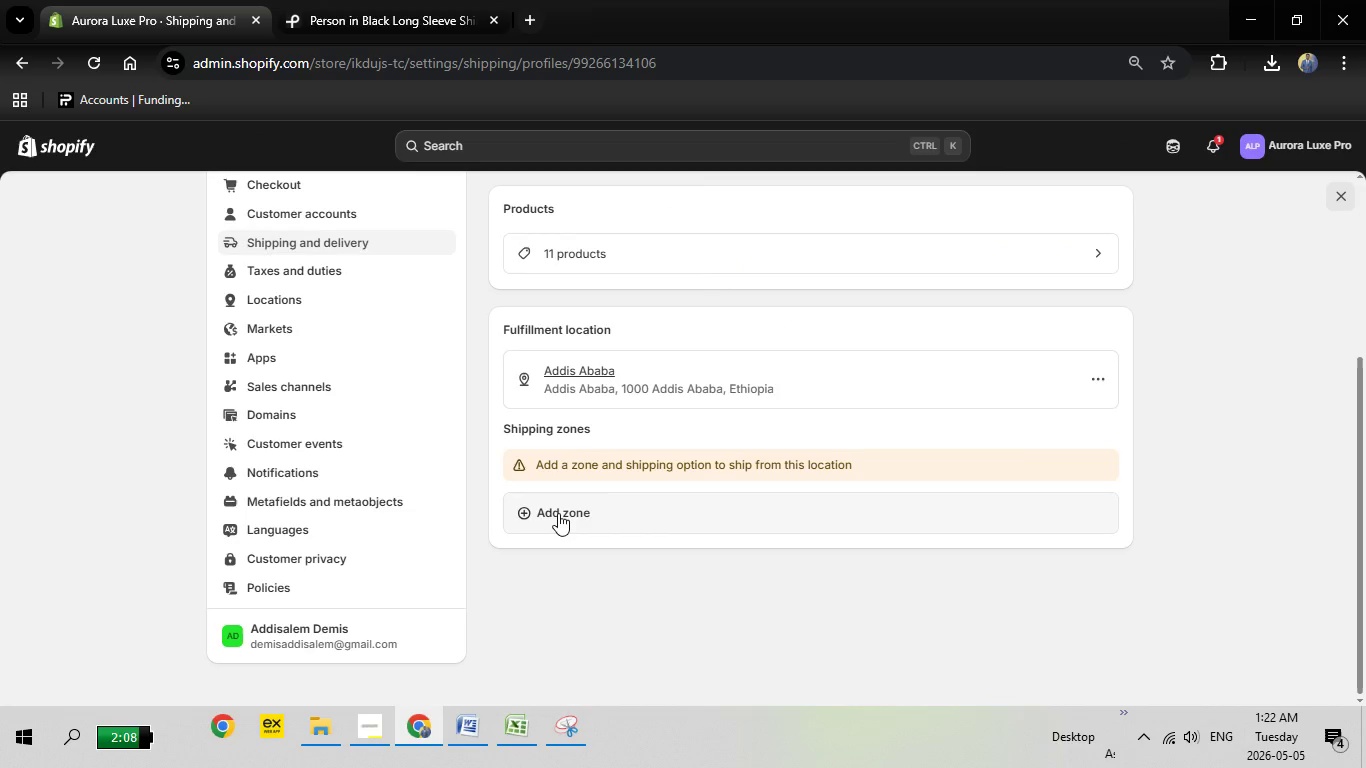 
left_click([558, 513])
 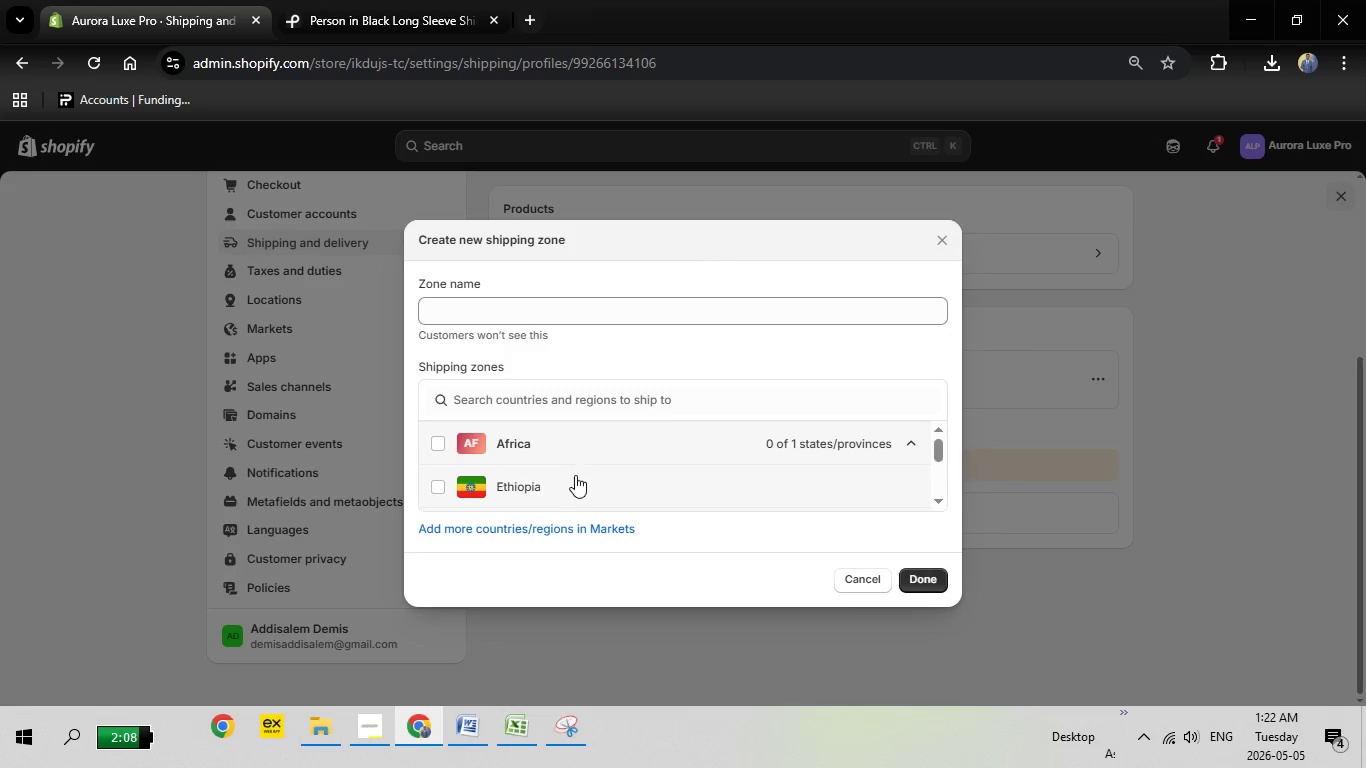 
scroll: coordinate [599, 473], scroll_direction: down, amount: 2.0
 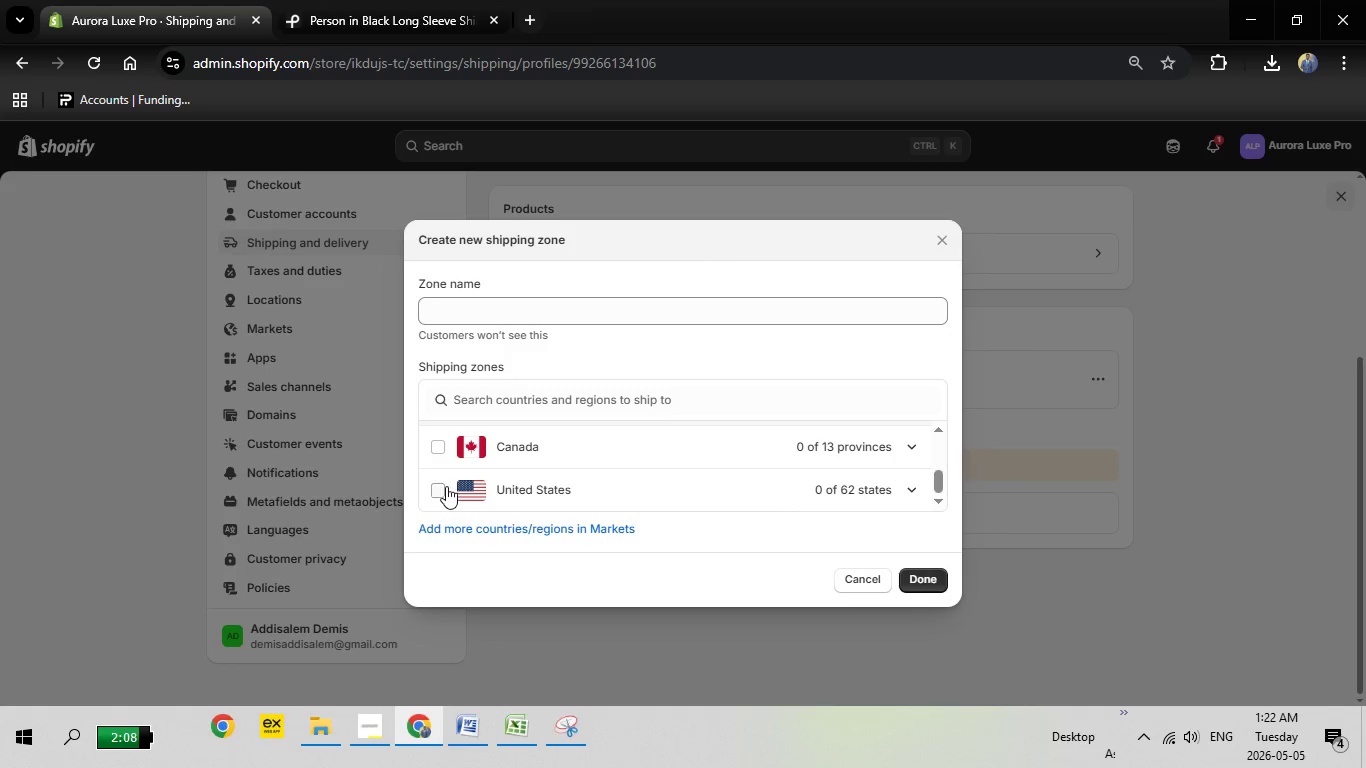 
left_click([444, 486])
 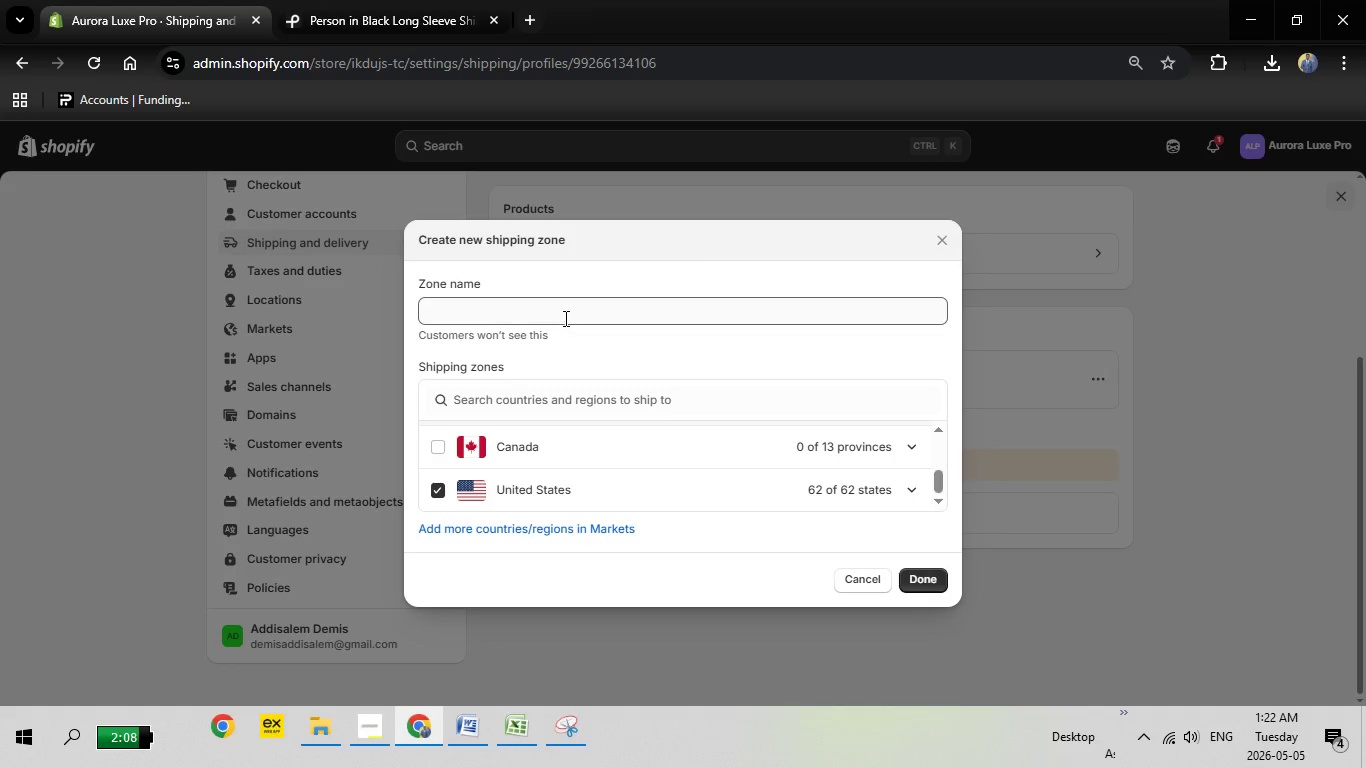 
left_click([564, 318])
 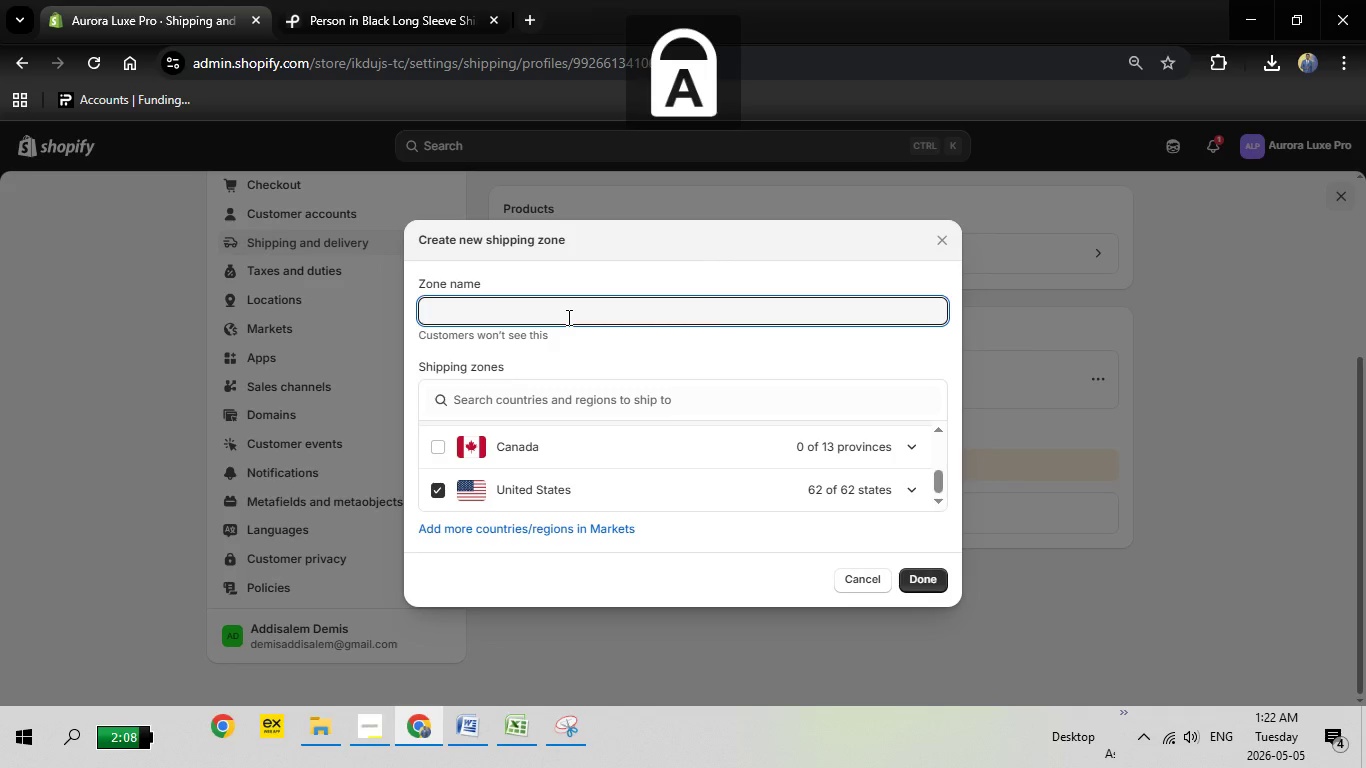 
type(United States)
 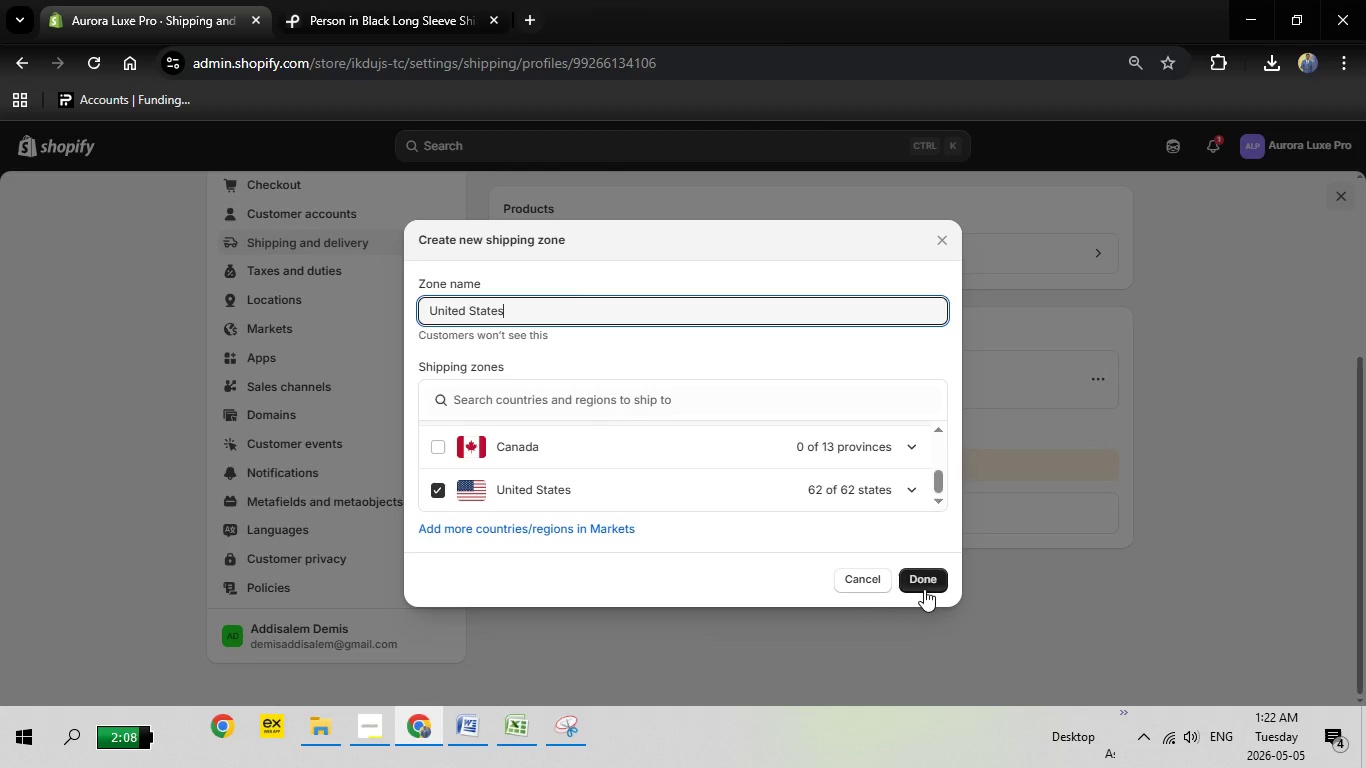 
left_click([924, 589])
 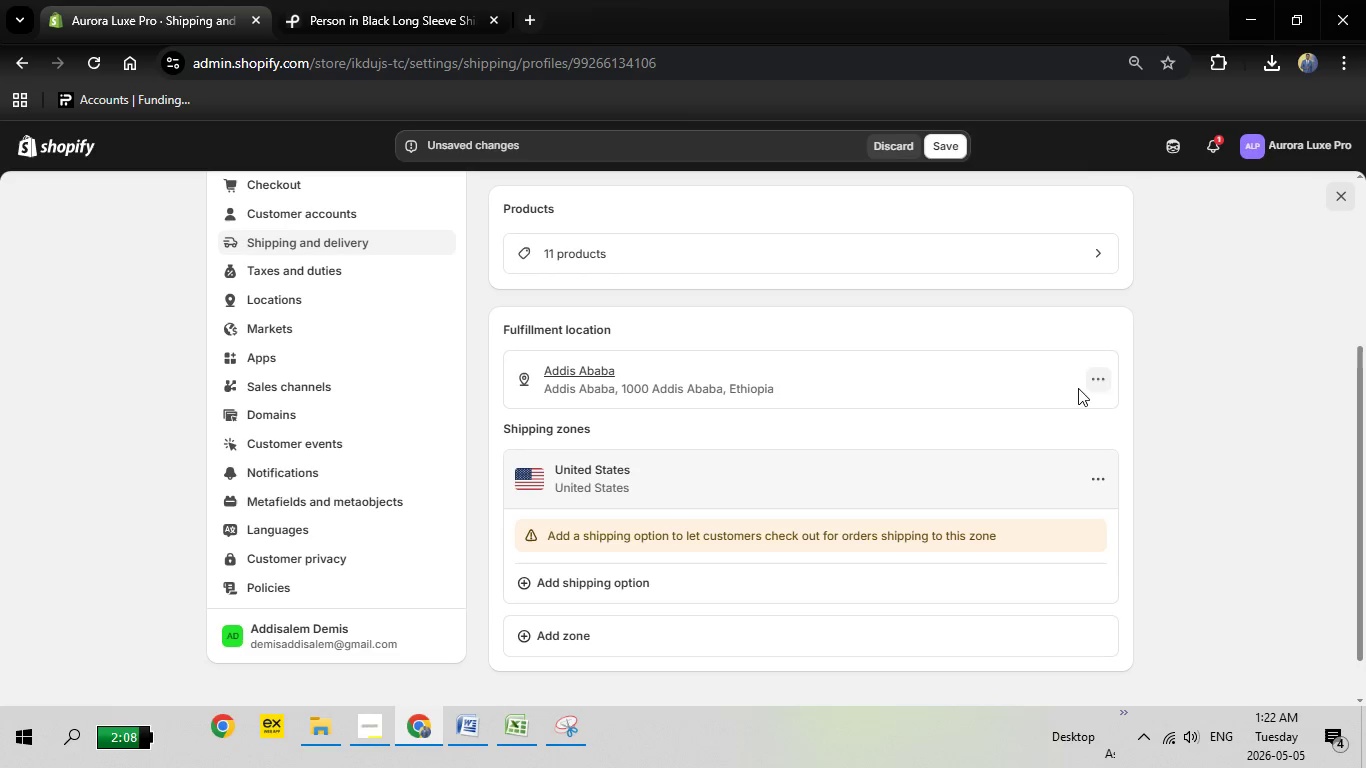 
left_click([1095, 379])
 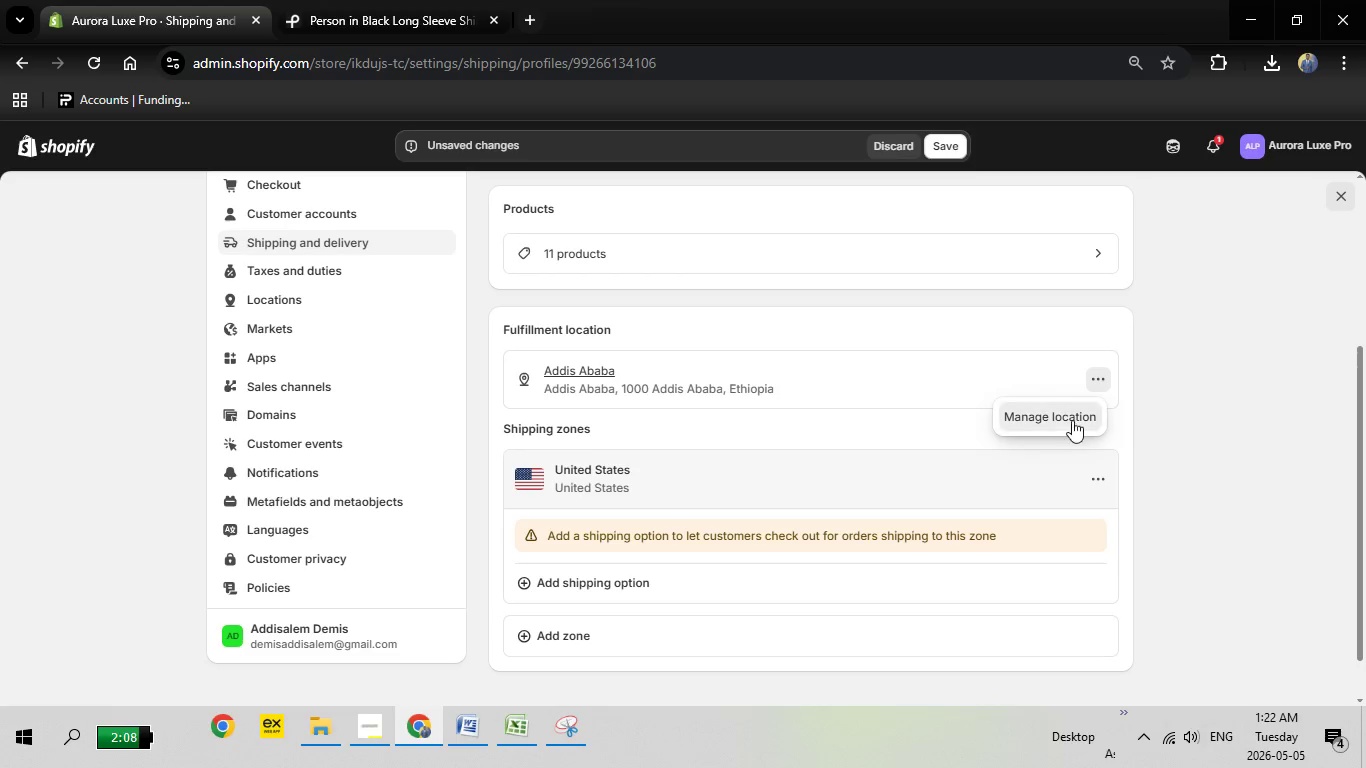 
left_click([1072, 420])
 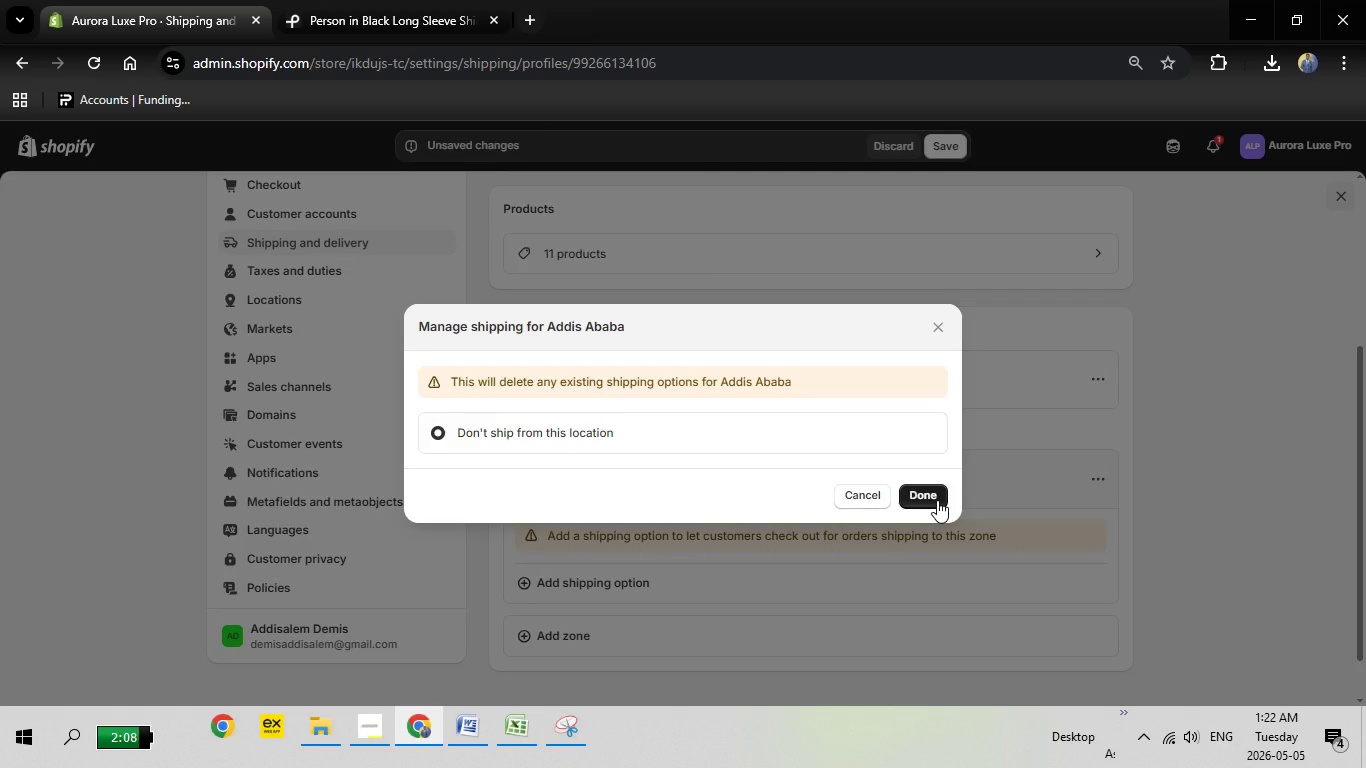 
left_click([937, 500])
 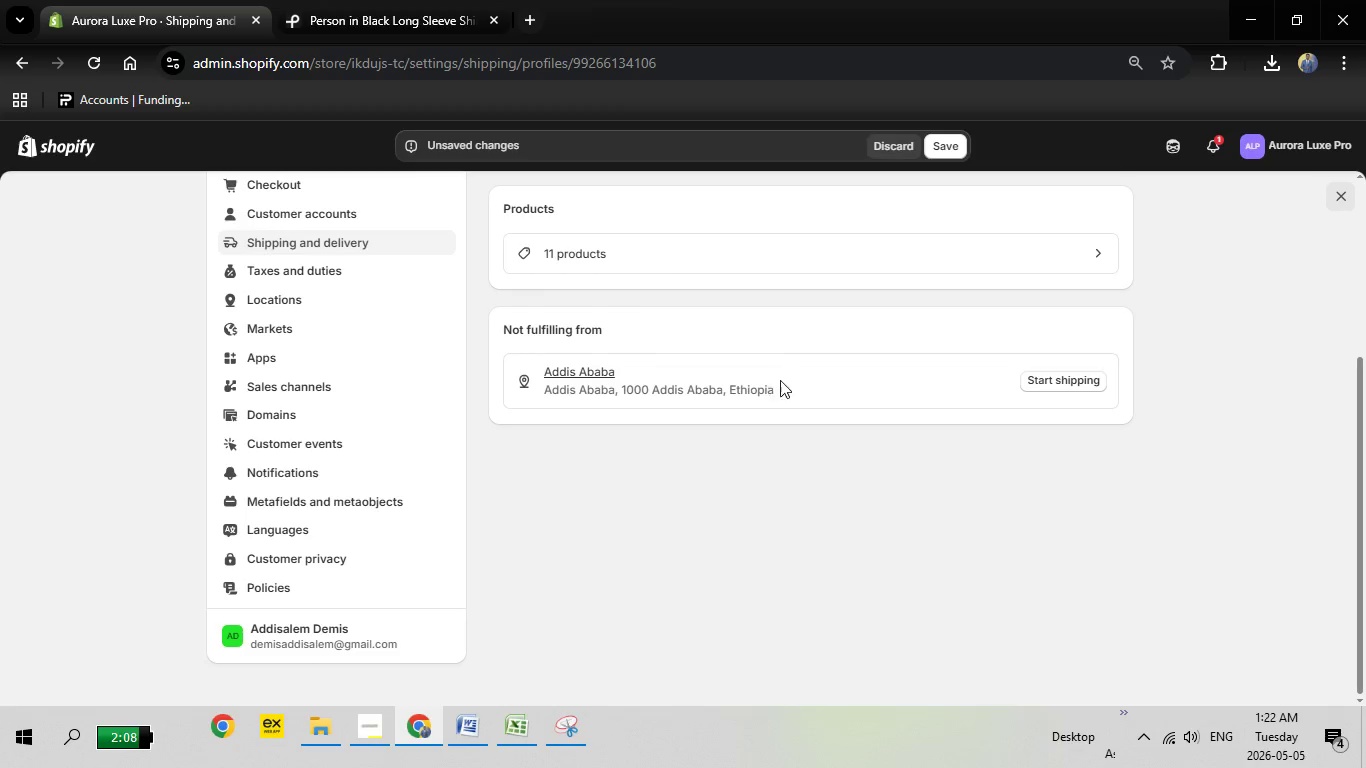 
left_click([692, 385])
 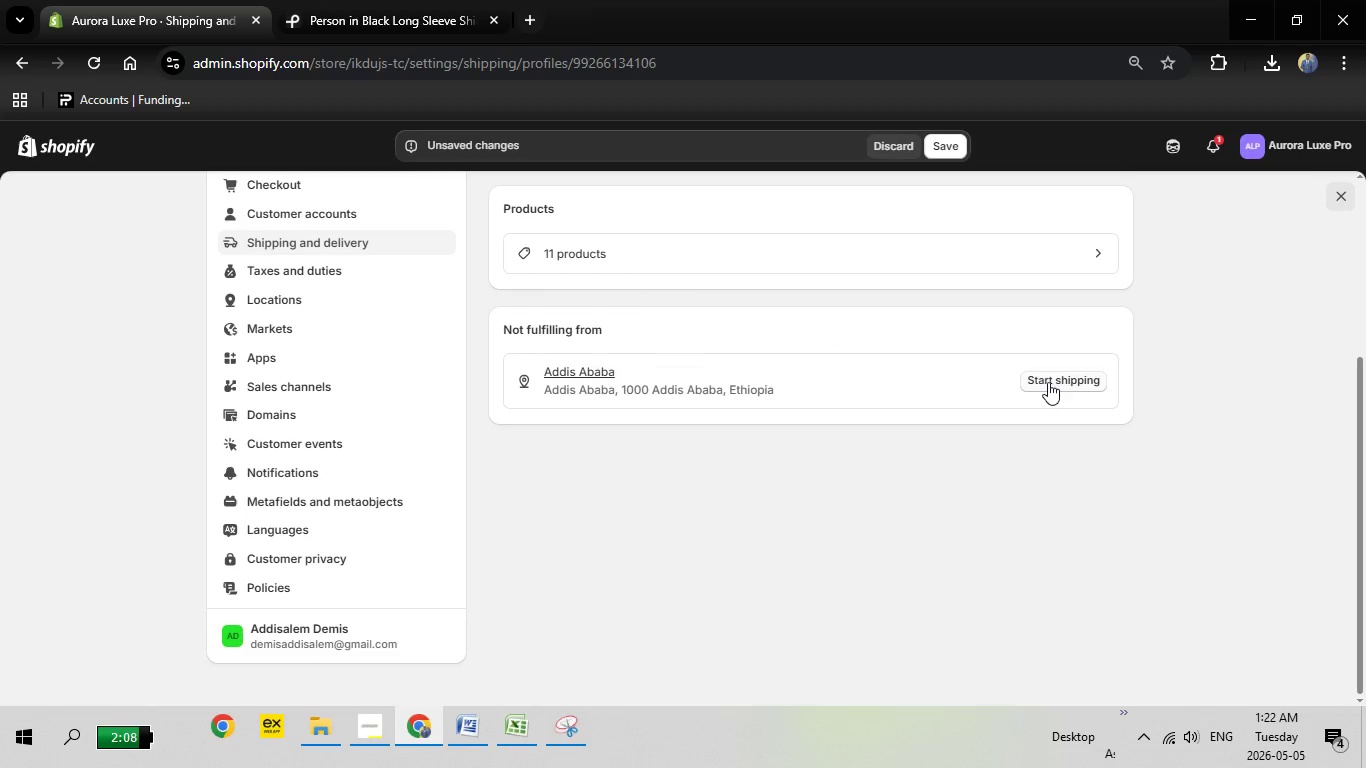 
left_click_drag(start_coordinate=[1064, 379], to_coordinate=[773, 466])
 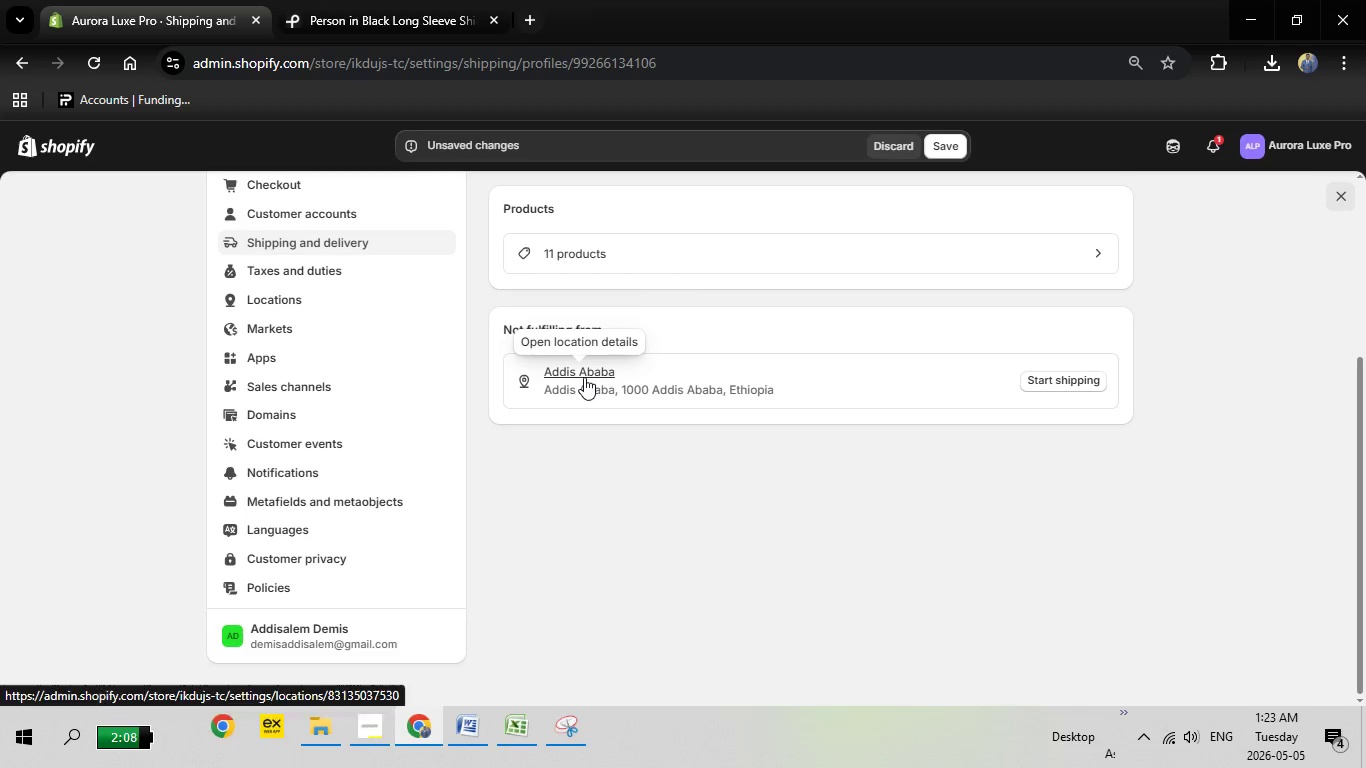 
left_click([584, 377])
 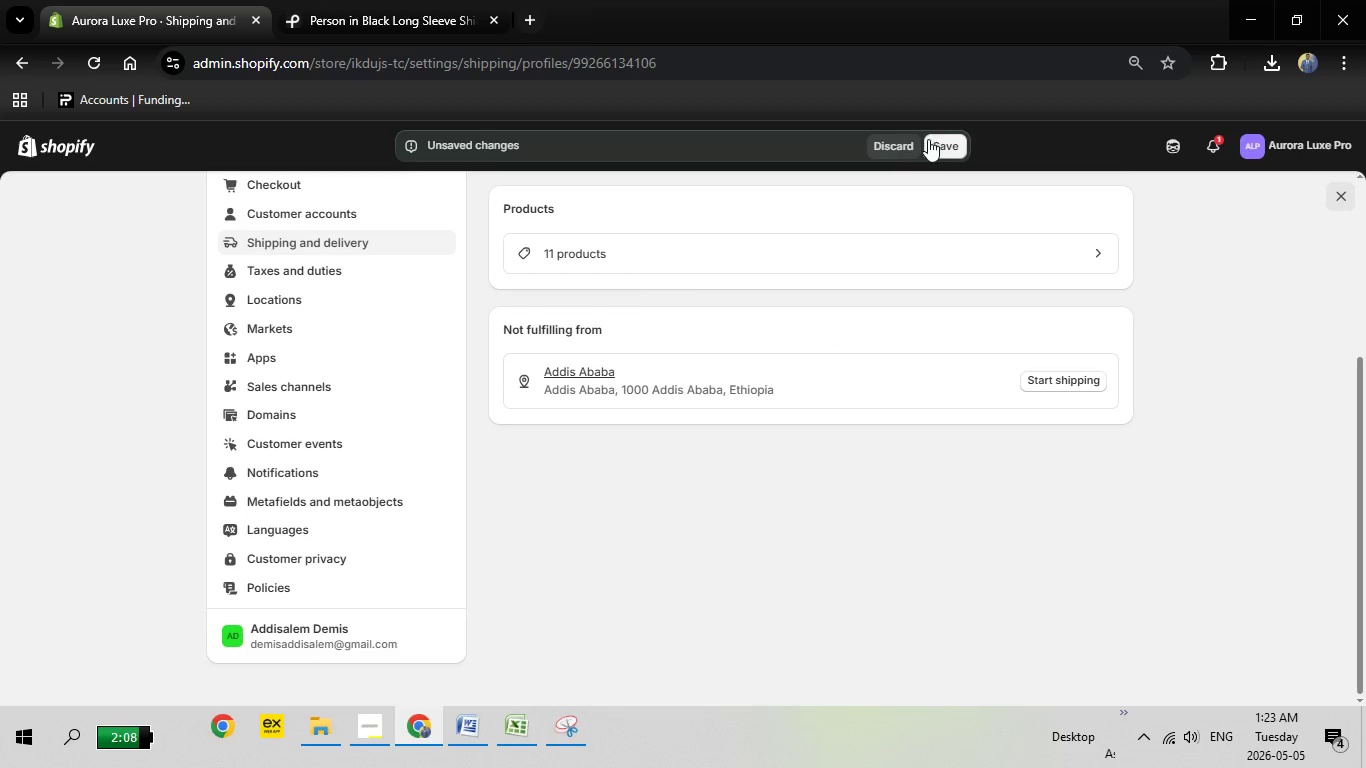 
left_click([901, 143])
 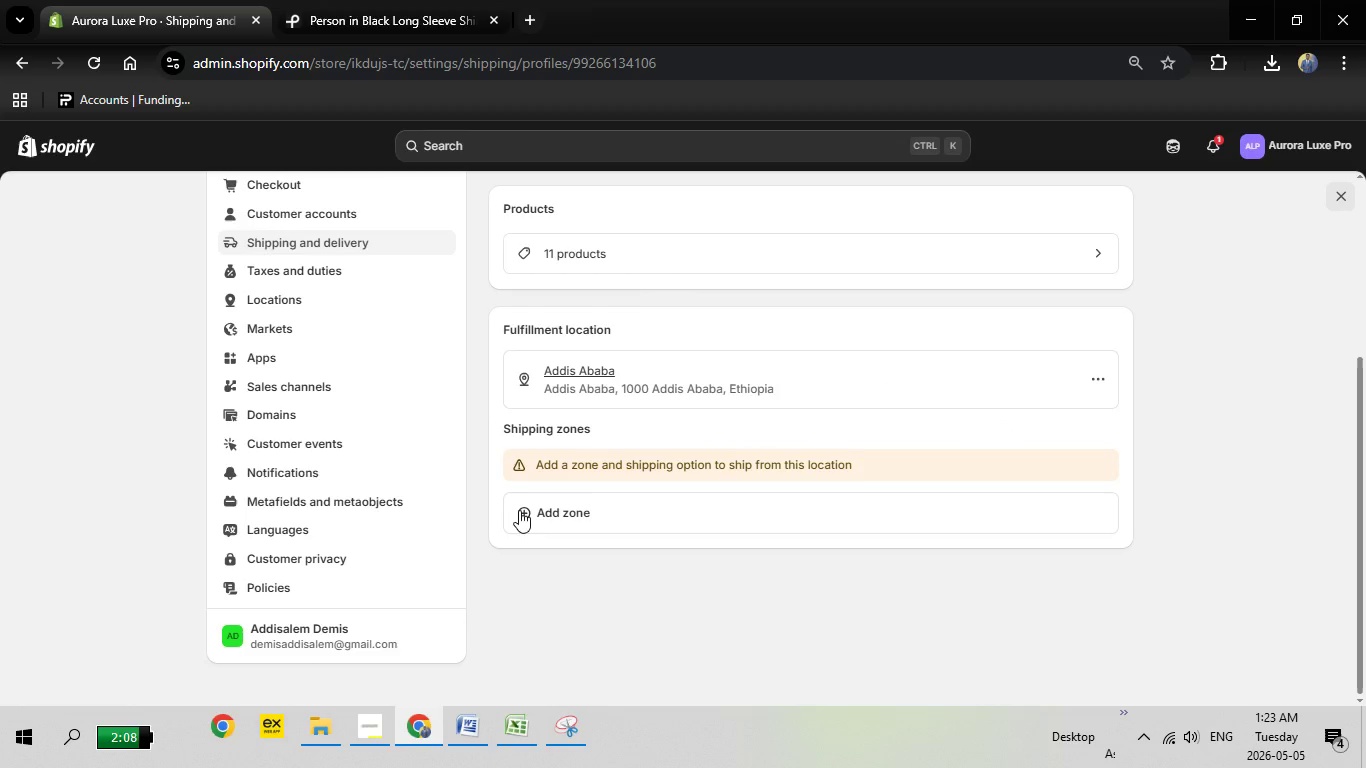 
left_click([583, 506])
 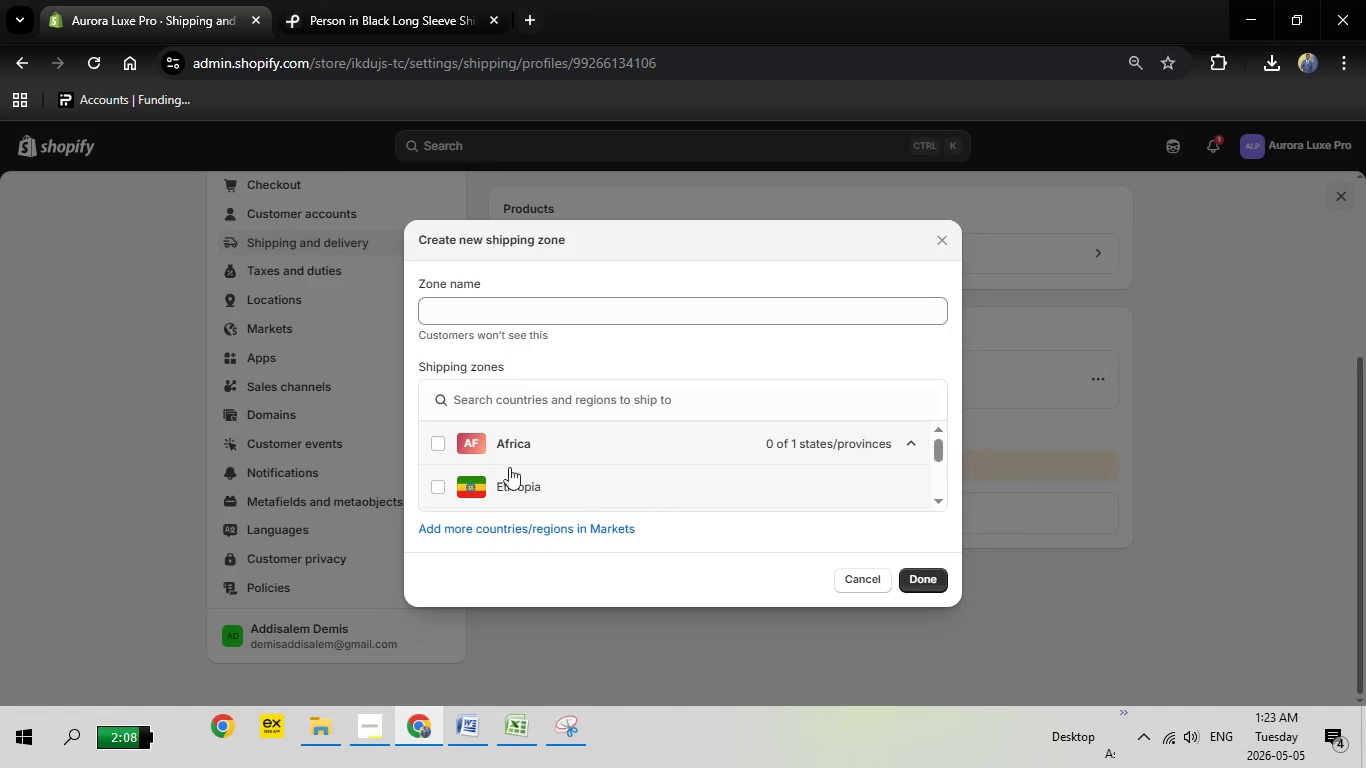 
scroll: coordinate [492, 477], scroll_direction: down, amount: 2.0
 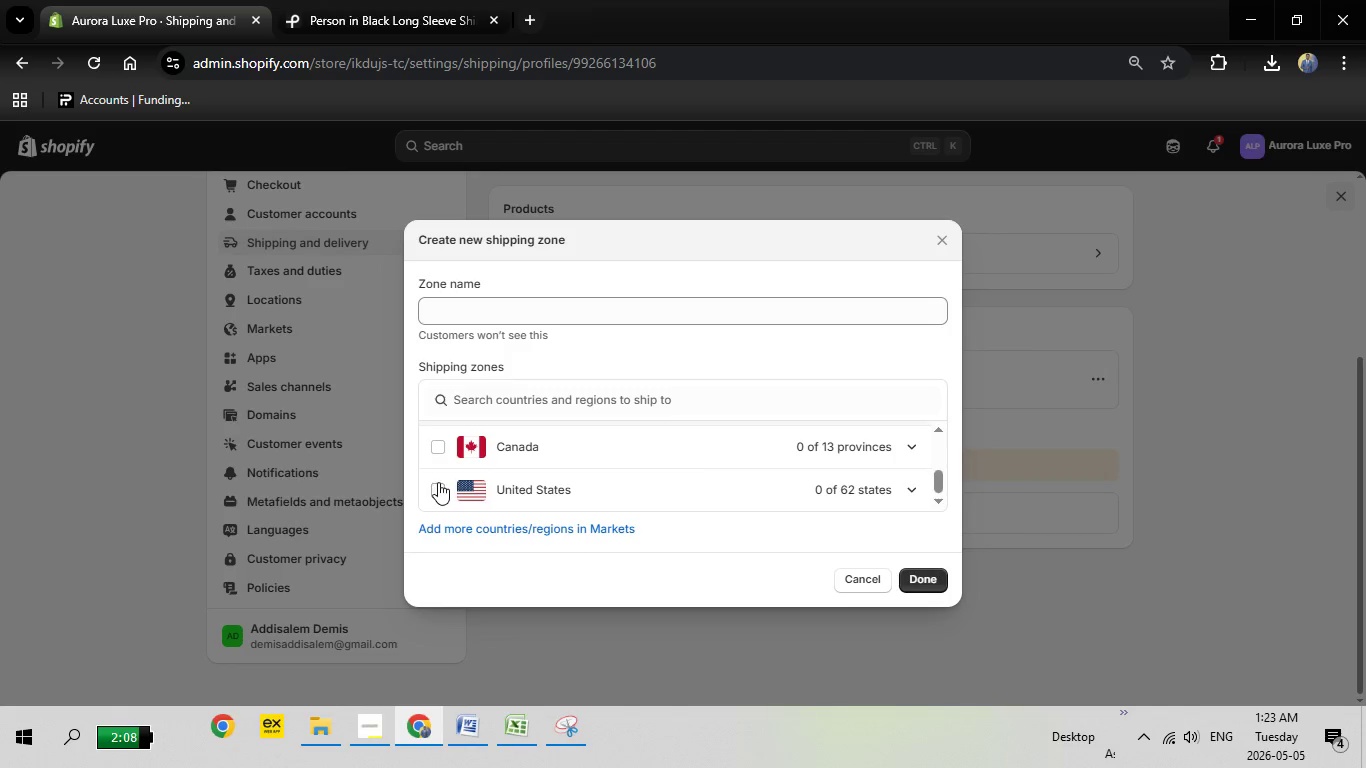 
left_click([438, 482])
 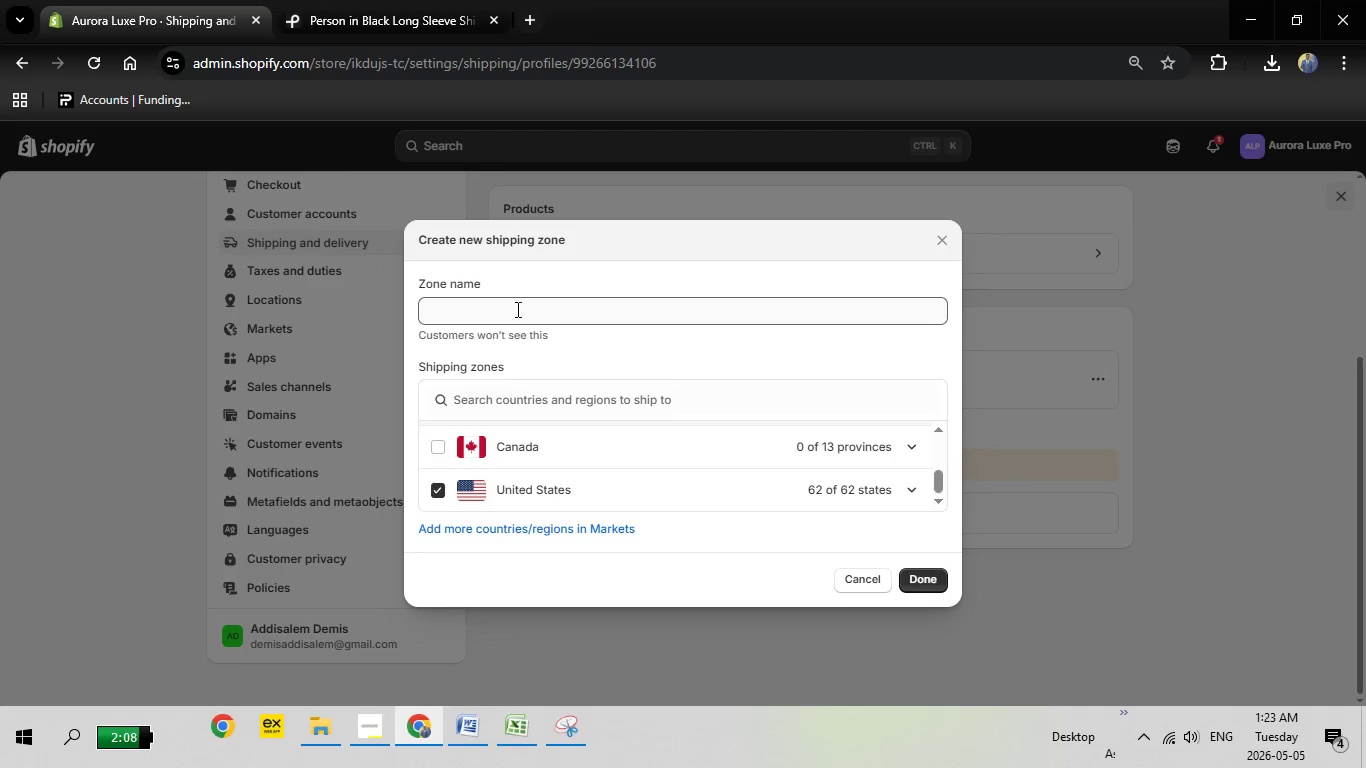 
left_click([516, 309])
 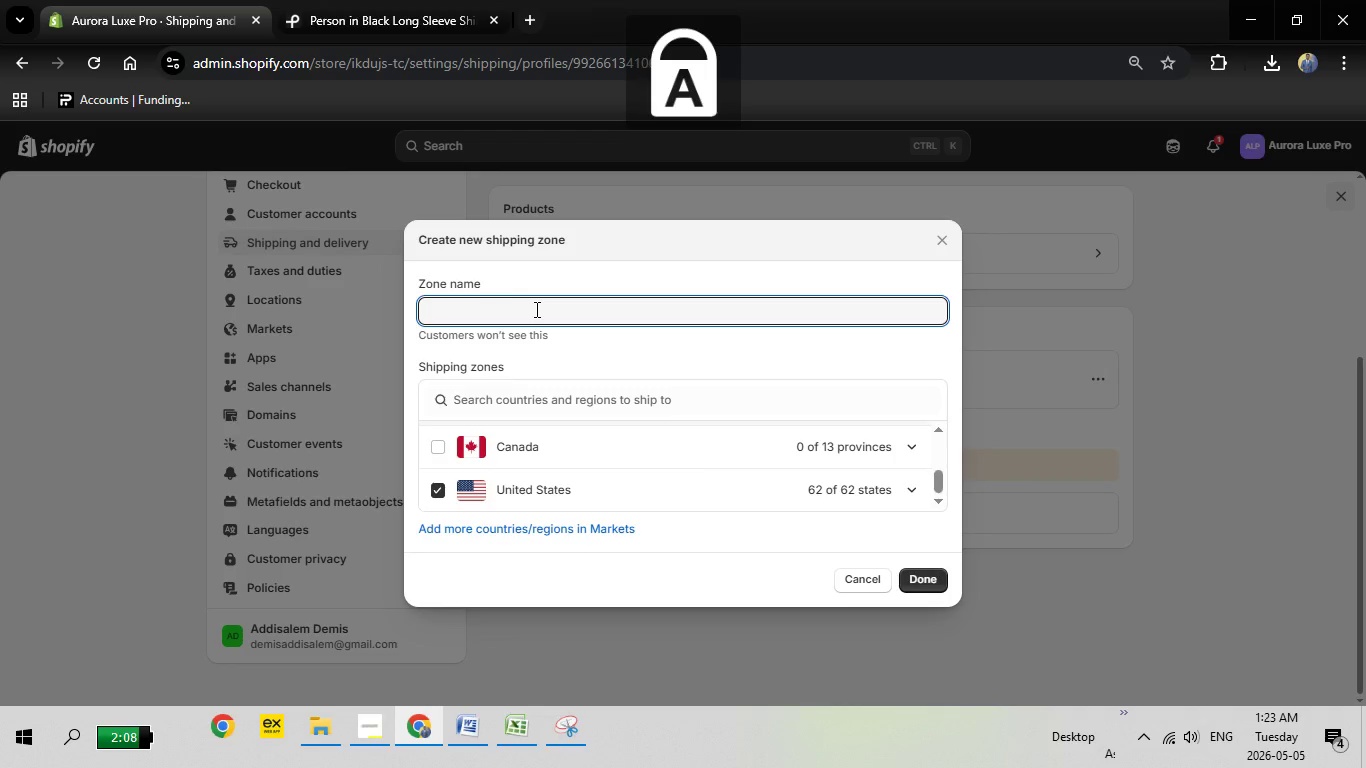 
type(United States)
 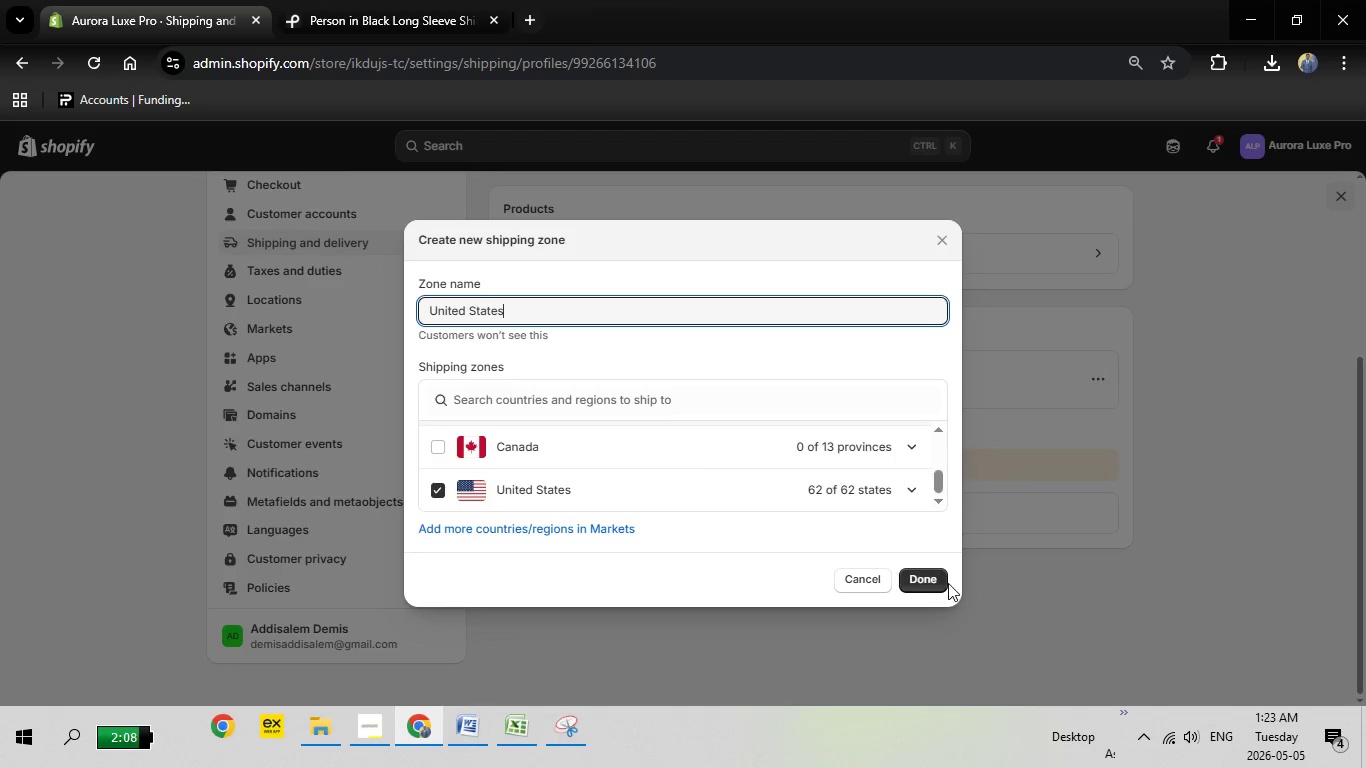 
left_click([948, 582])
 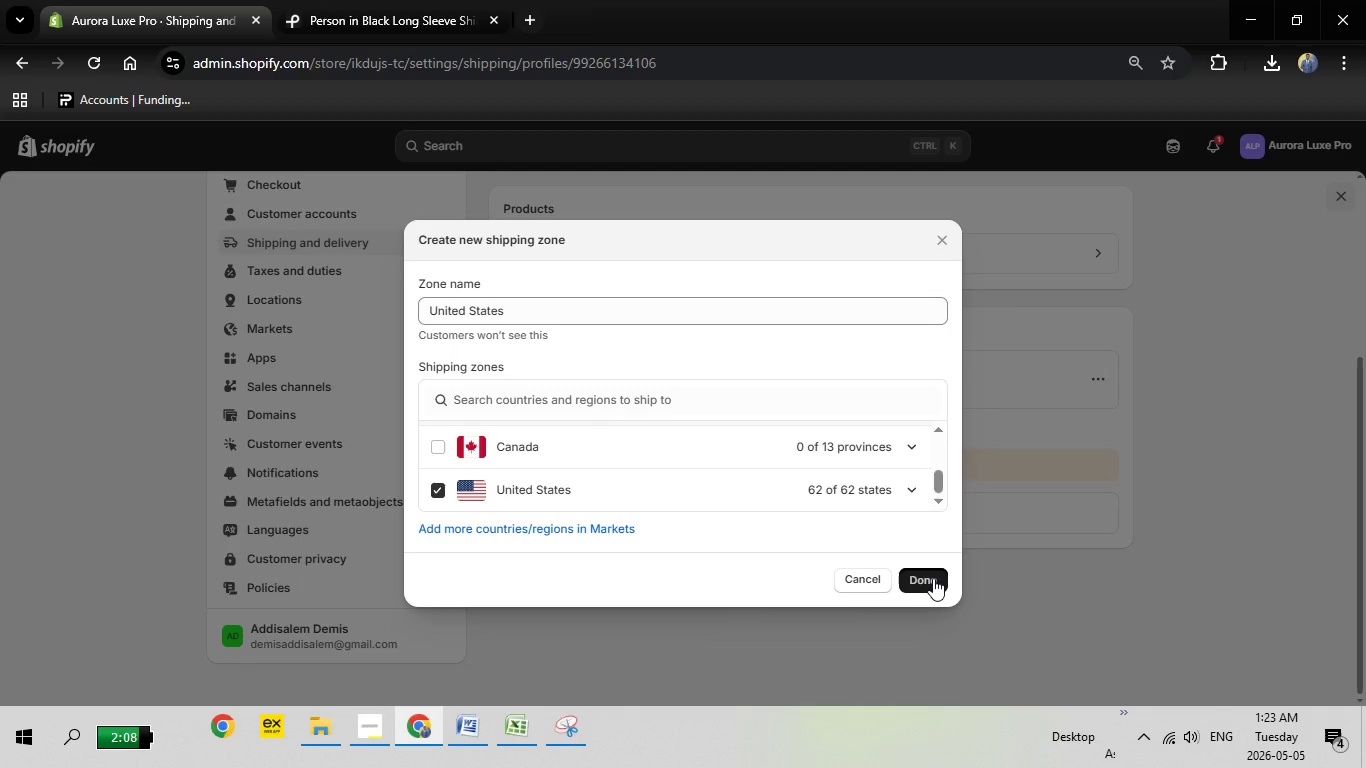 
left_click([933, 578])
 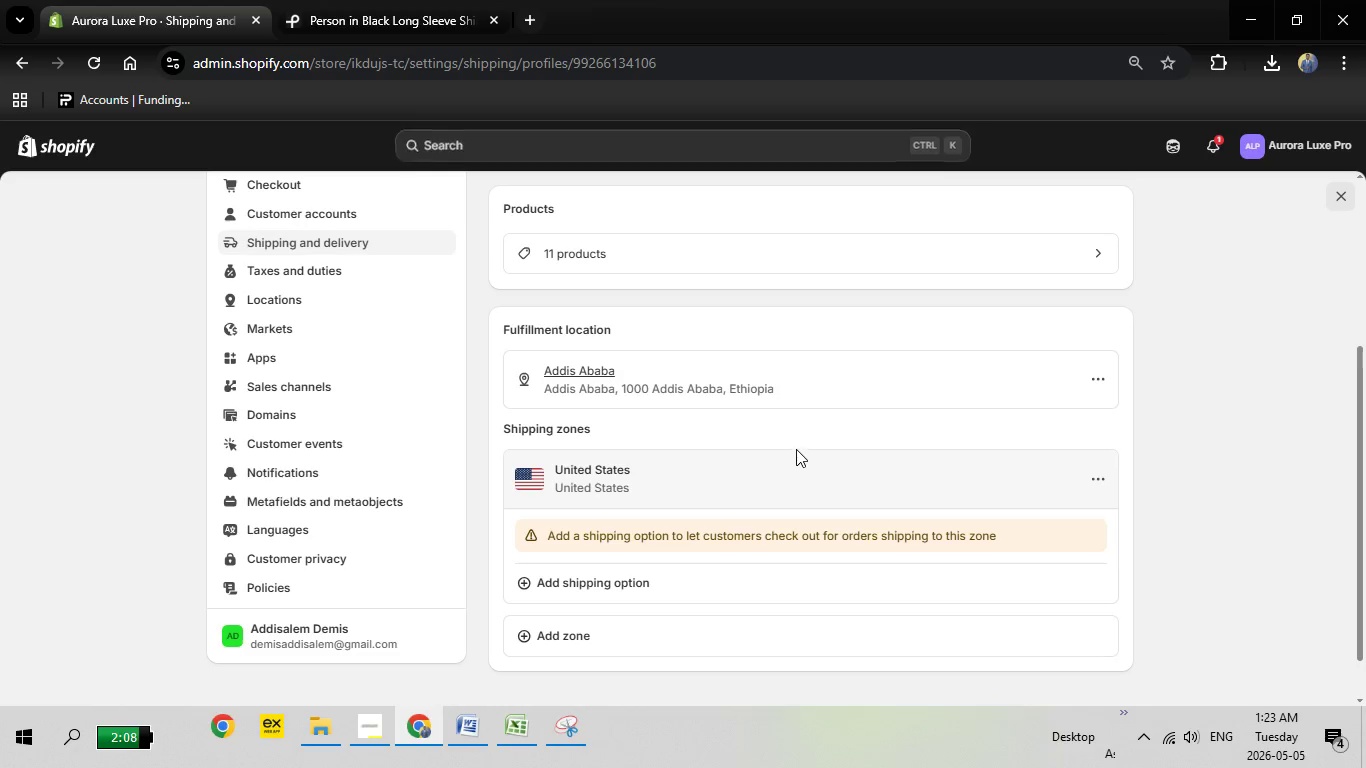 
scroll: coordinate [796, 449], scroll_direction: down, amount: 1.0
 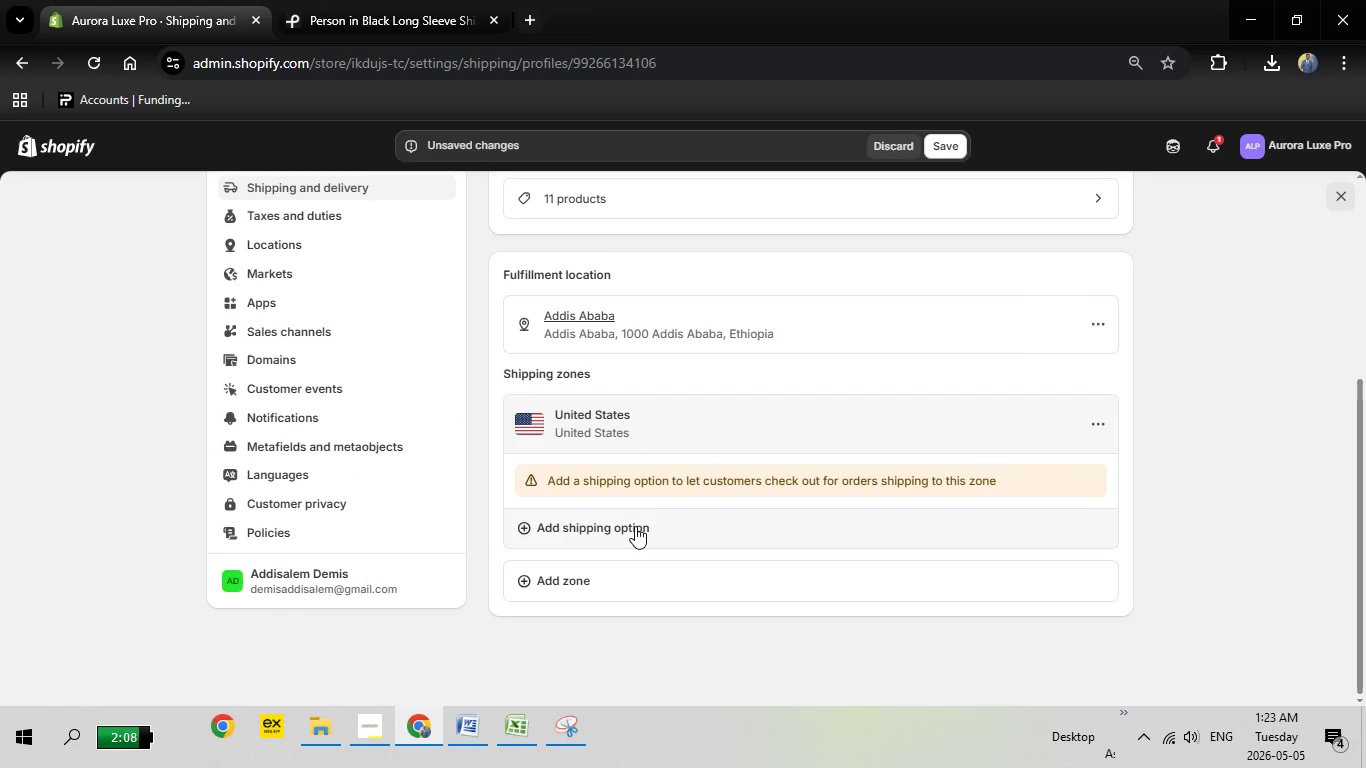 
left_click([635, 526])
 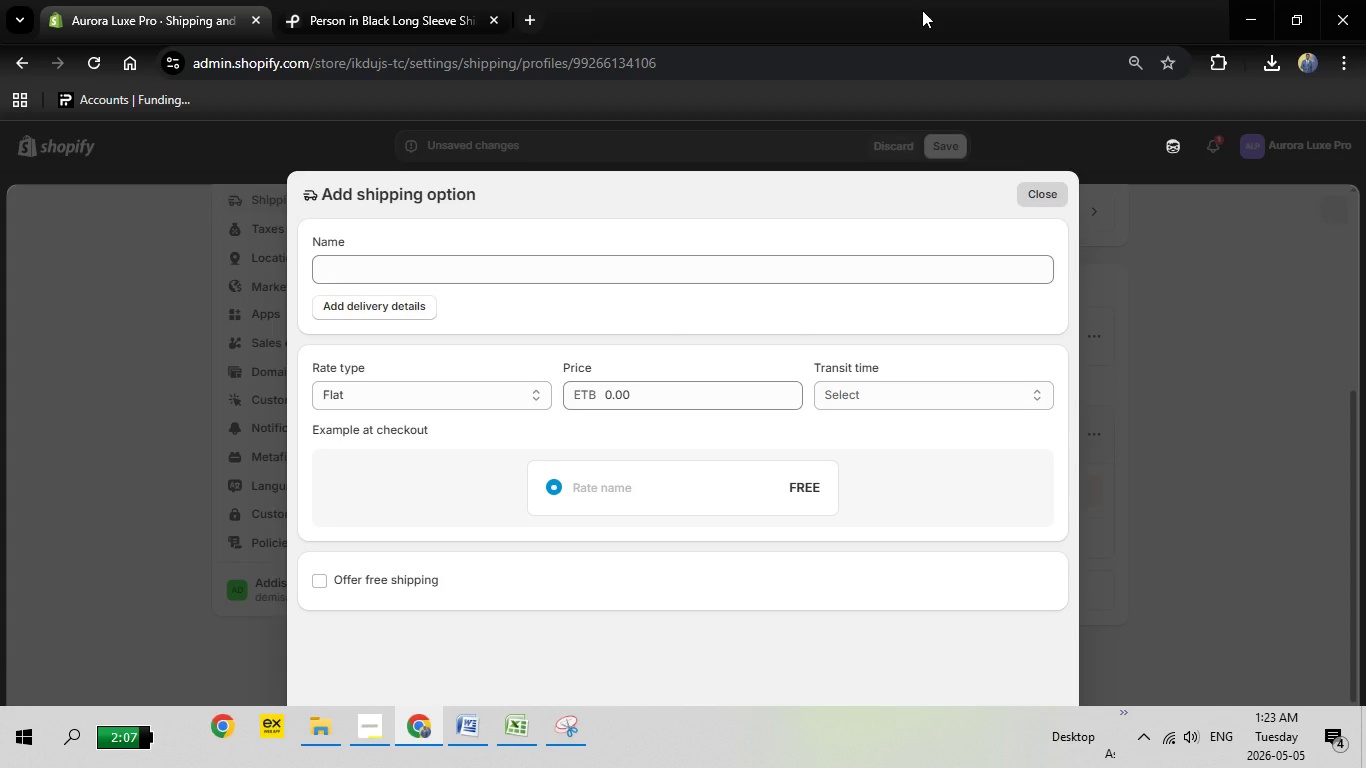 
wait(19.86)
 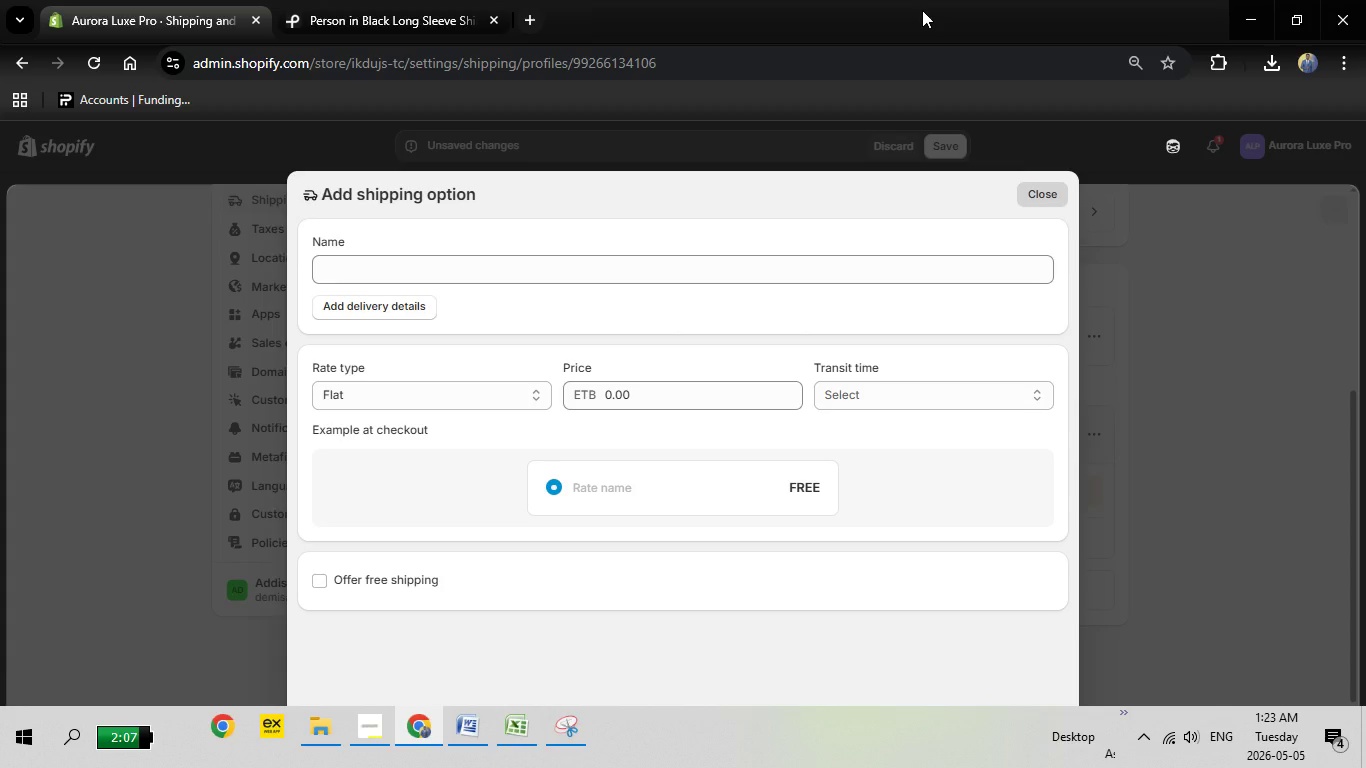 
left_click([383, 269])
 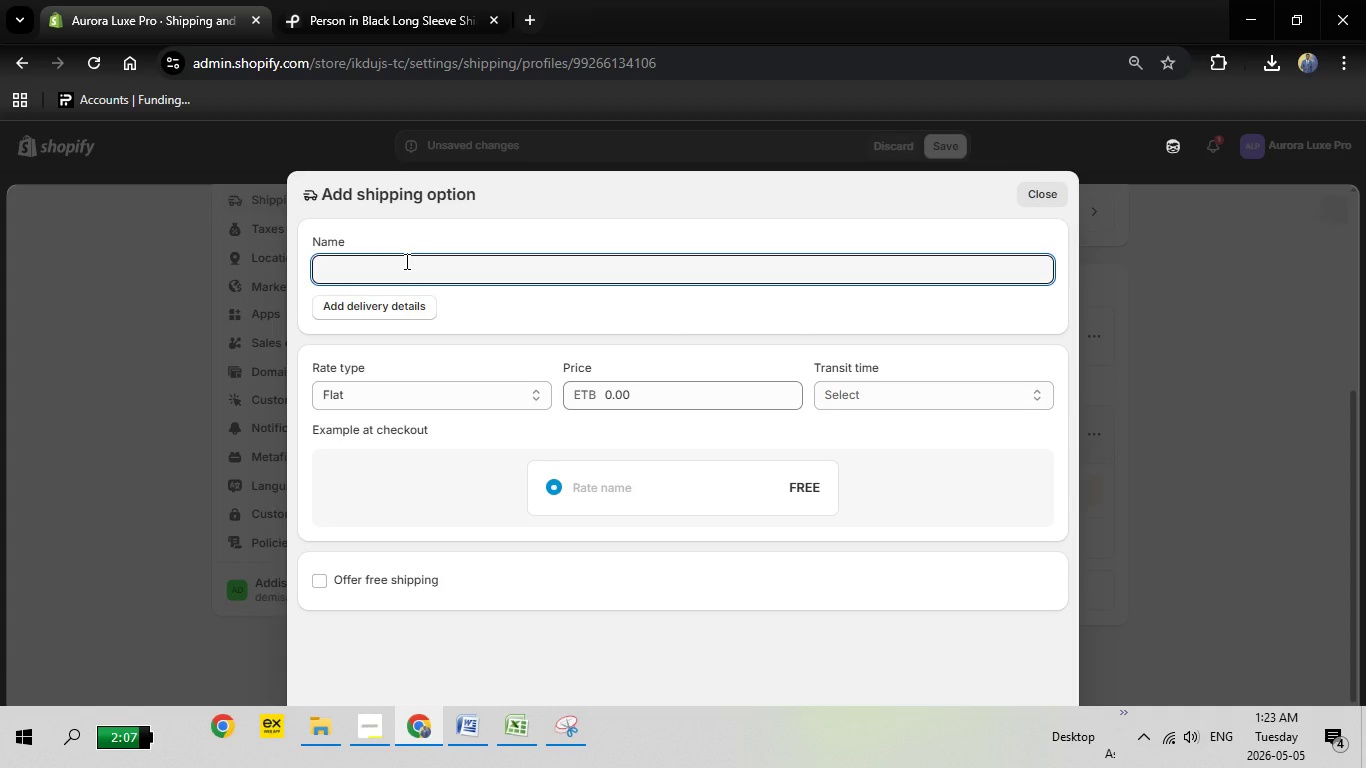 
key(CapsLock)
 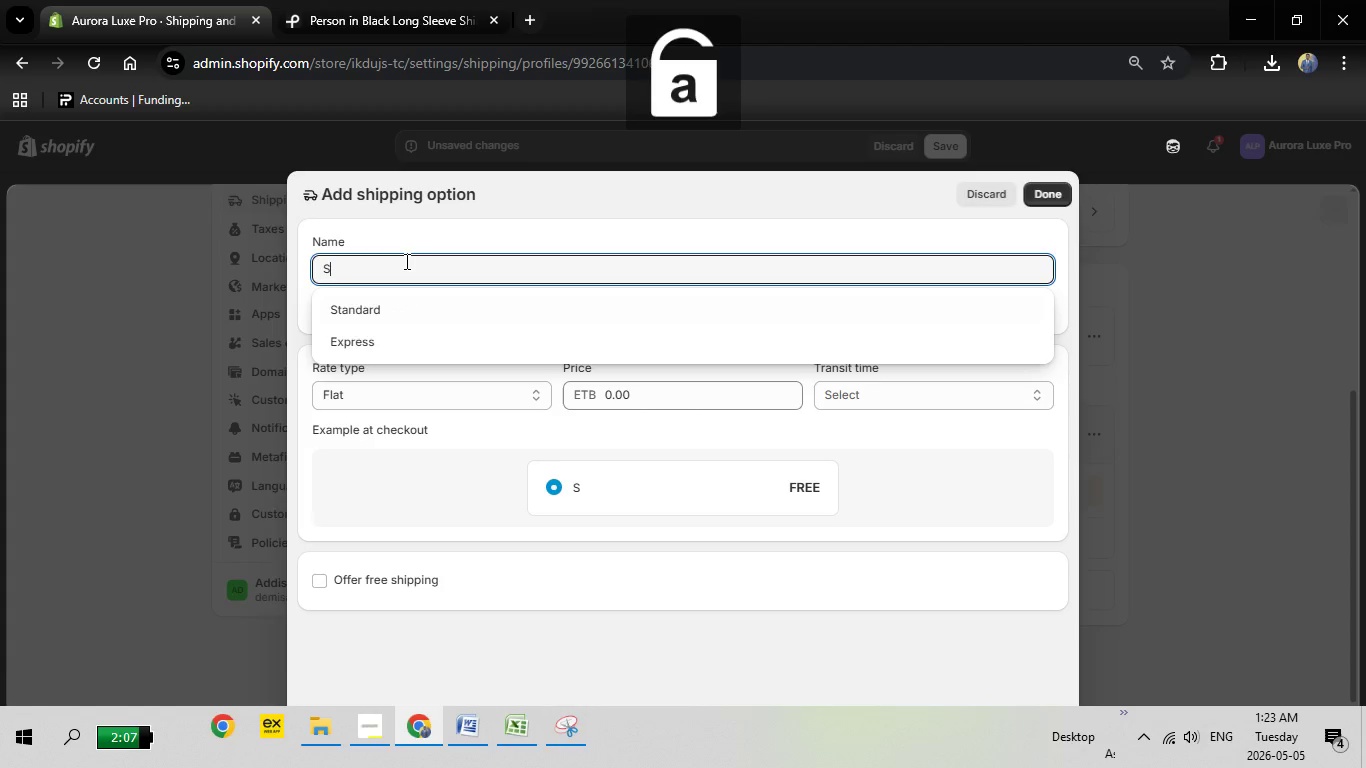 
key(S)
 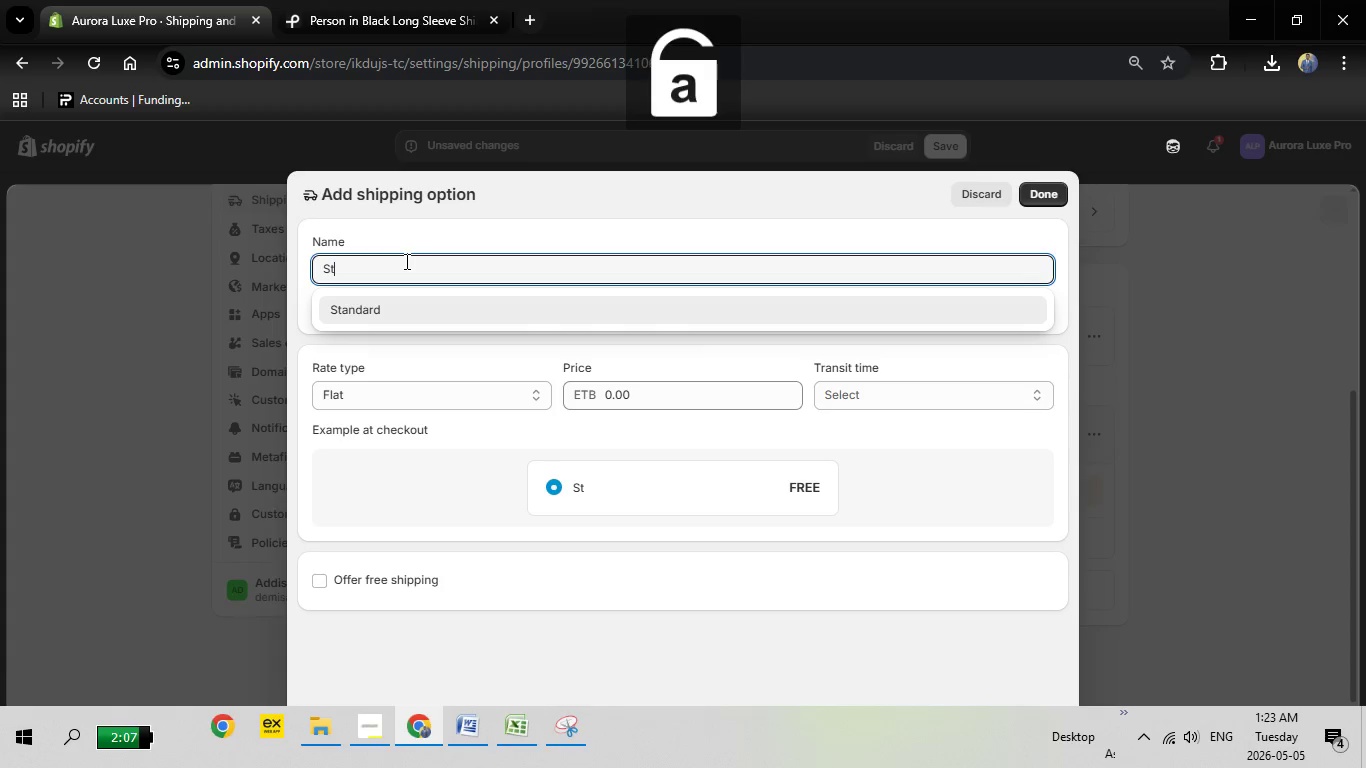 
key(T)
 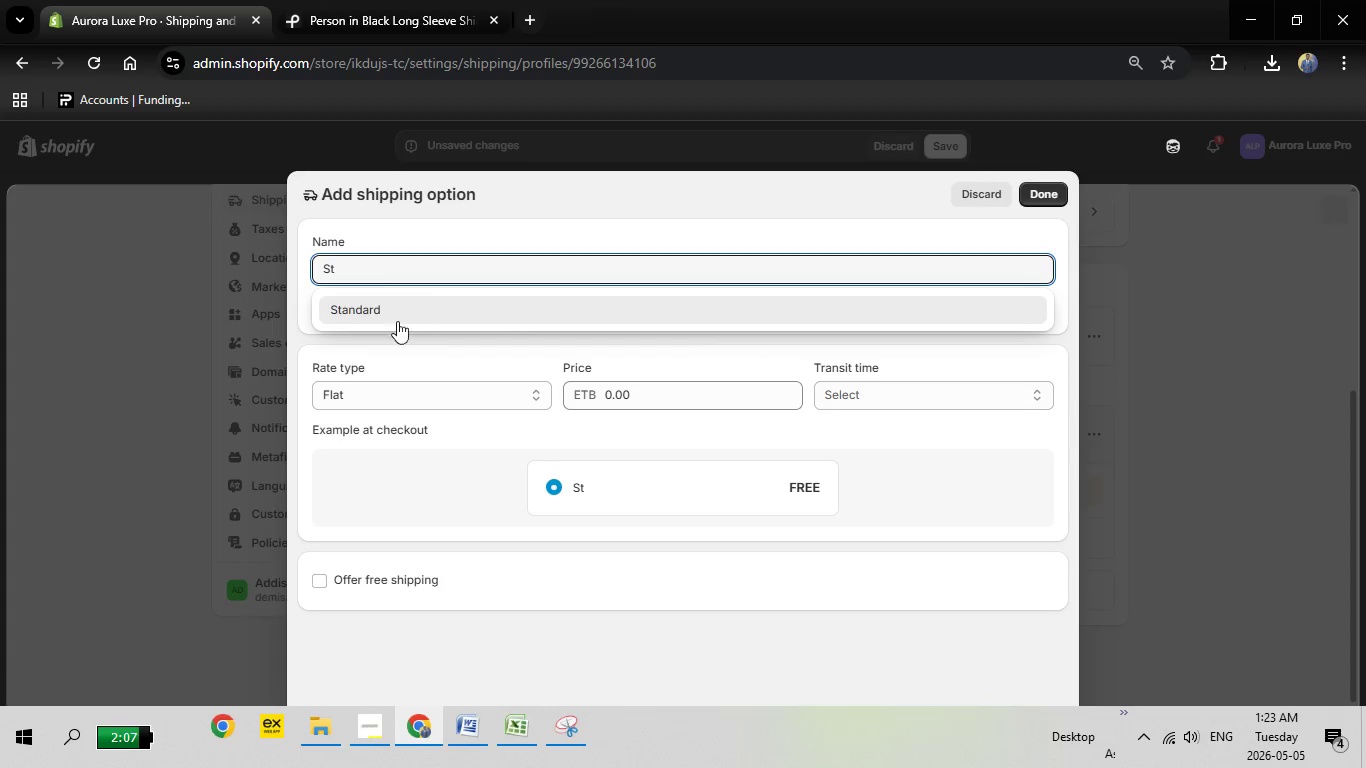 
key(CapsLock)
 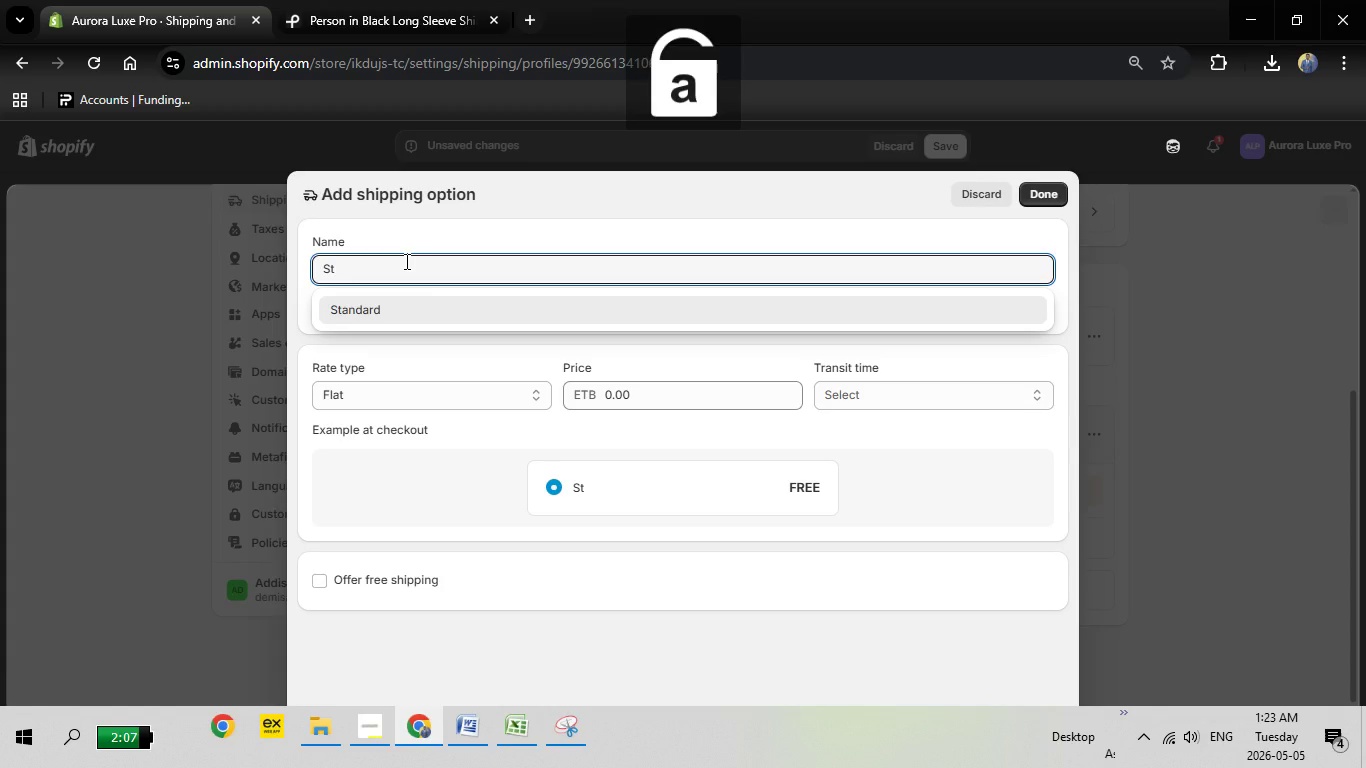 
left_click([392, 313])
 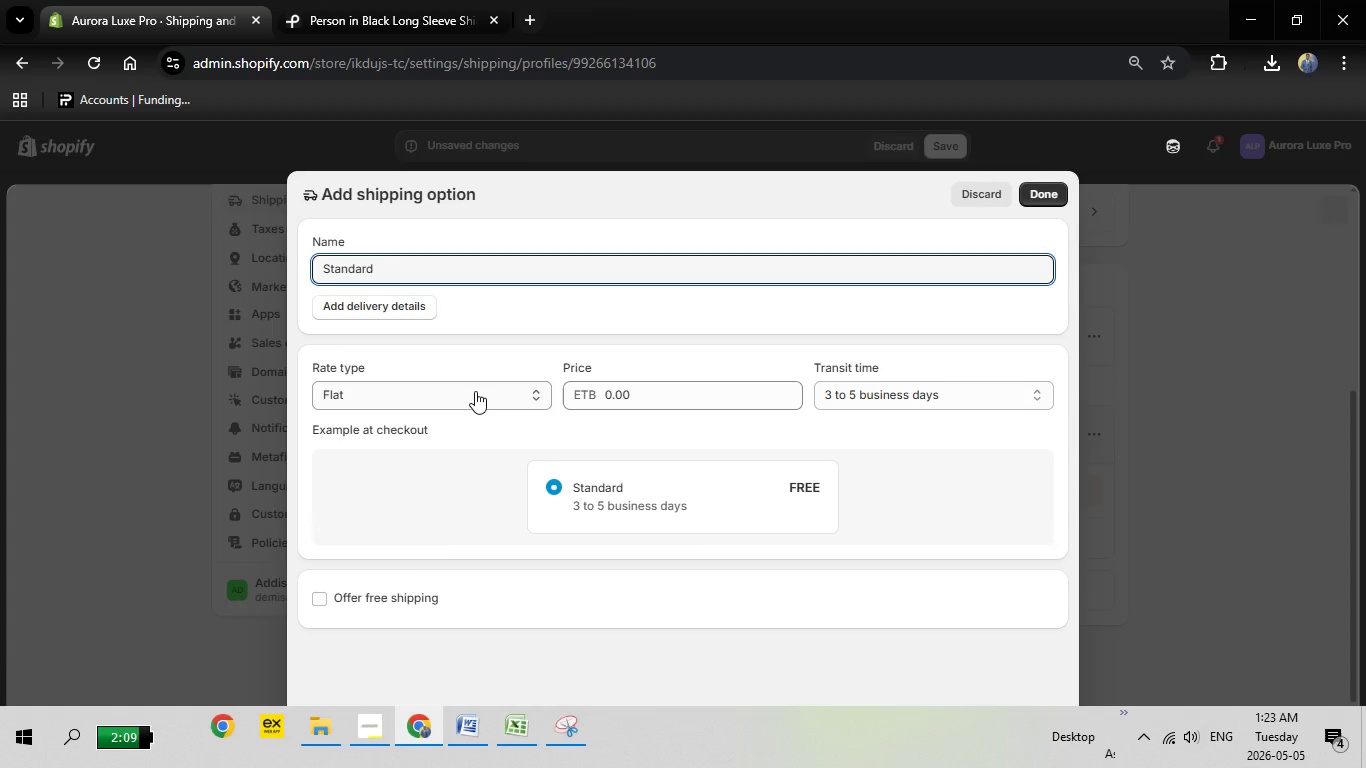 
left_click([475, 391])
 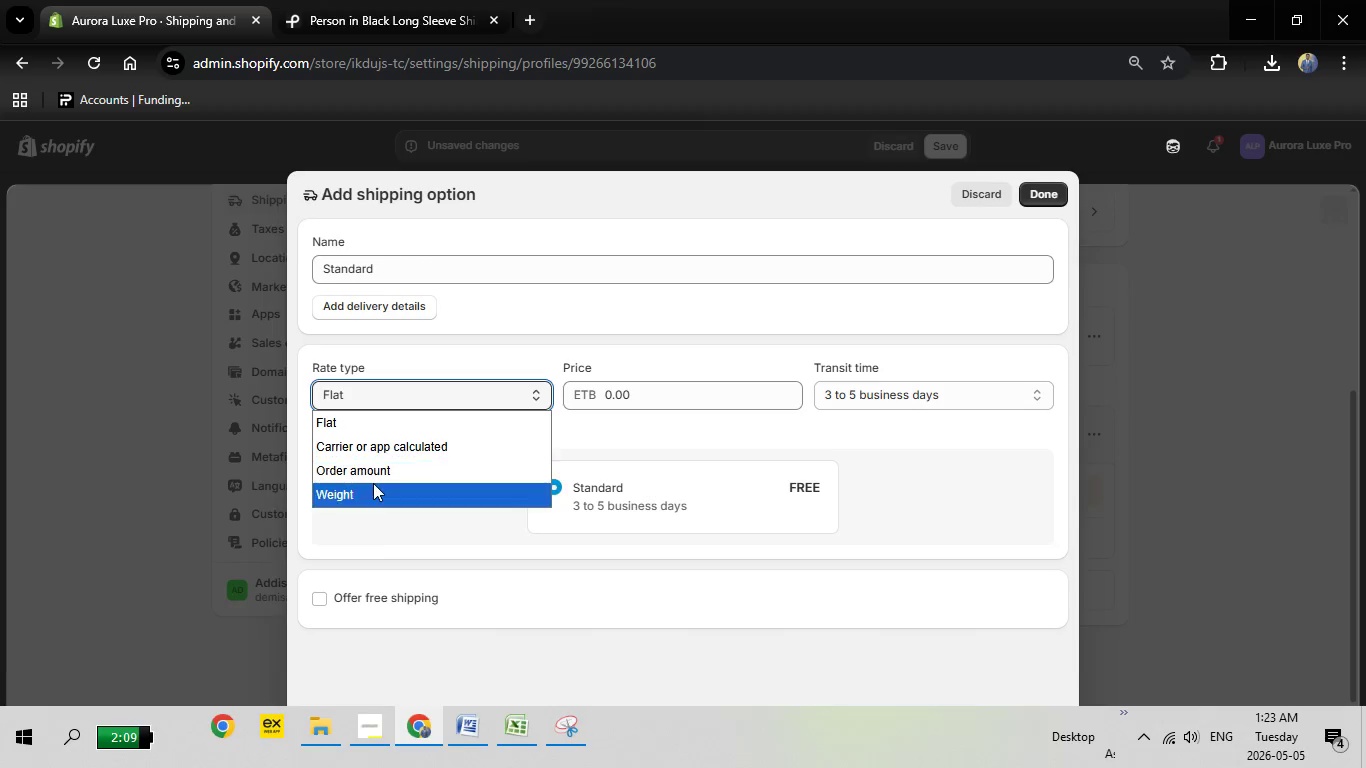 
left_click([373, 483])
 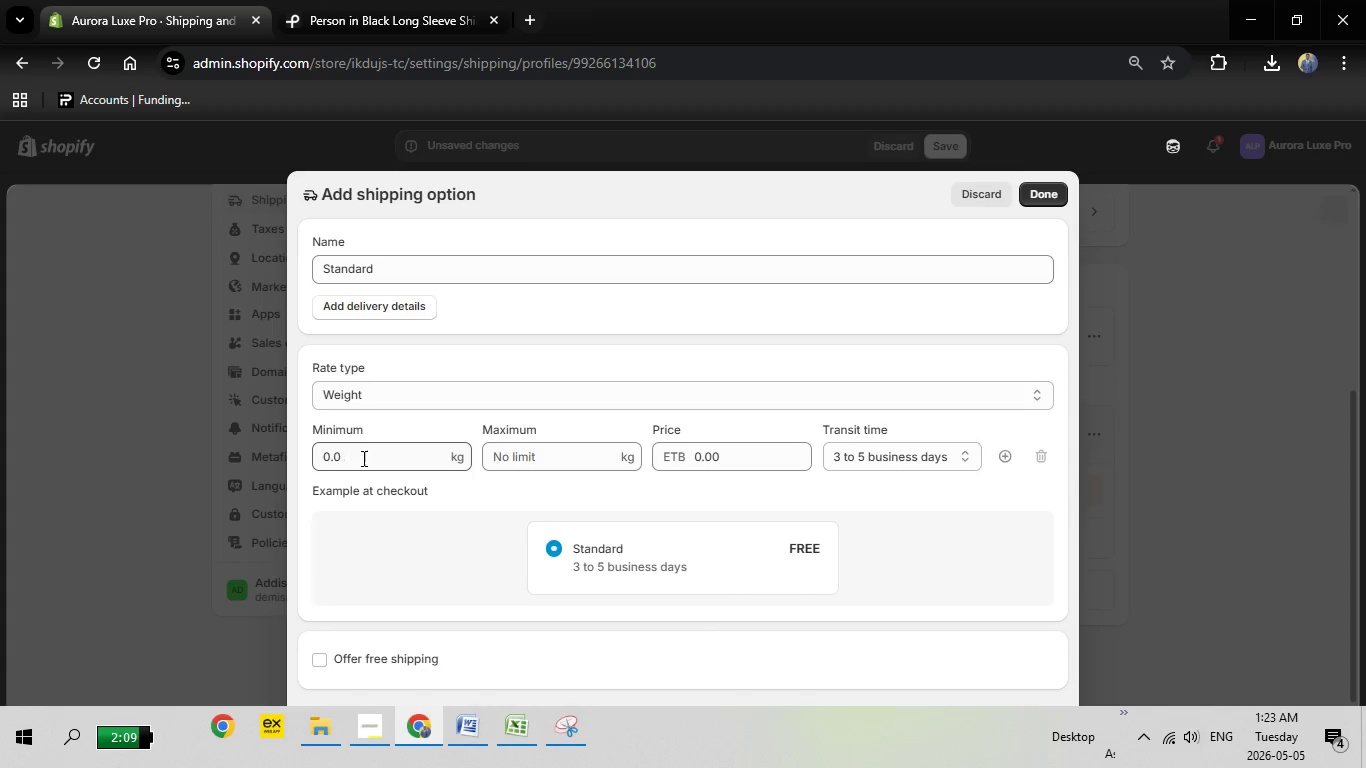 
left_click([365, 458])
 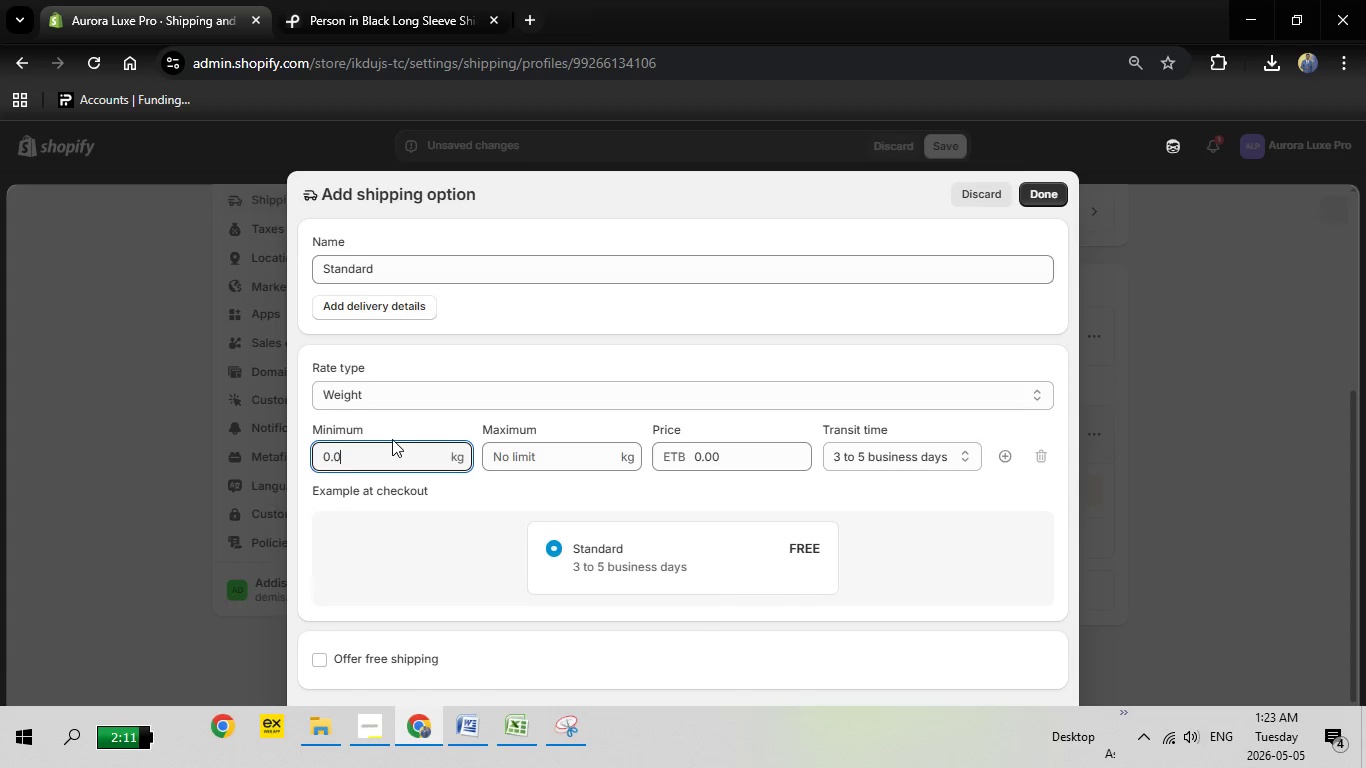 
key(0)
 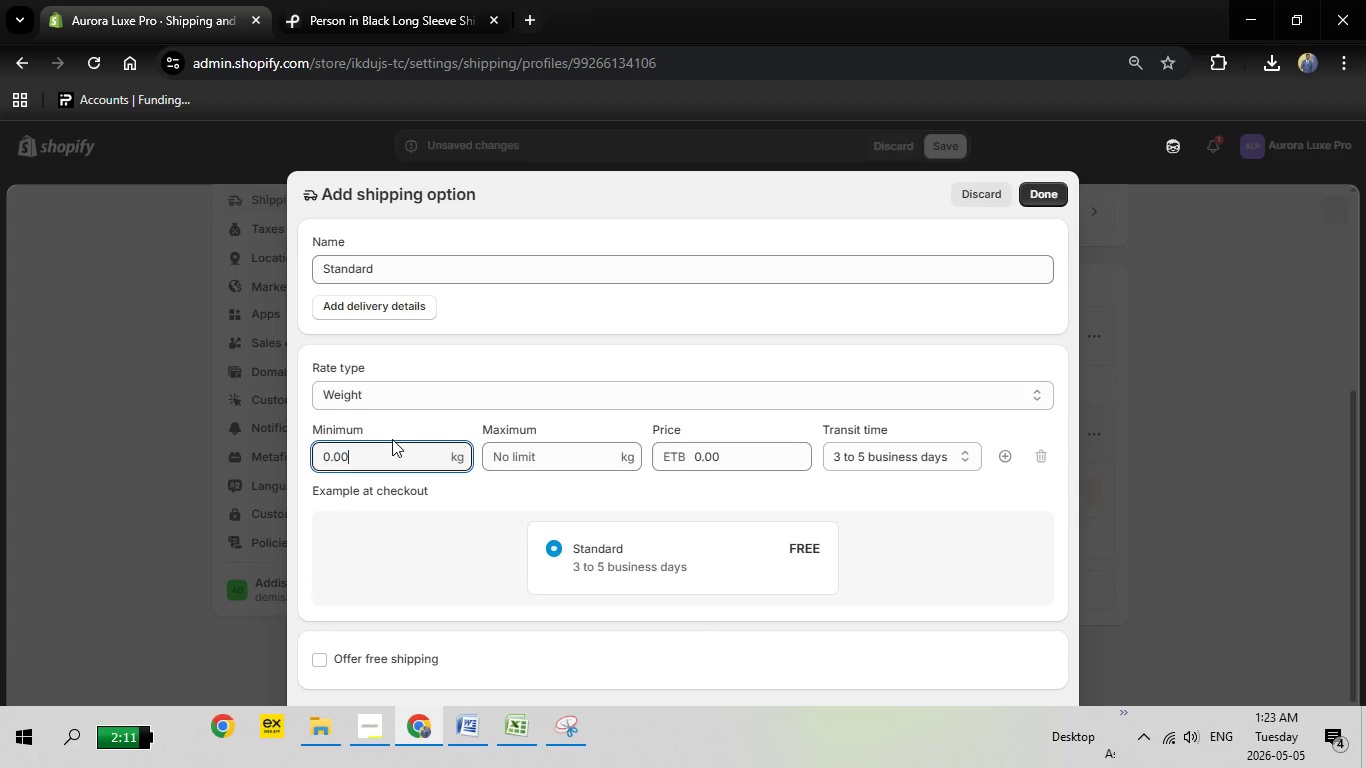 
key(Backspace)
 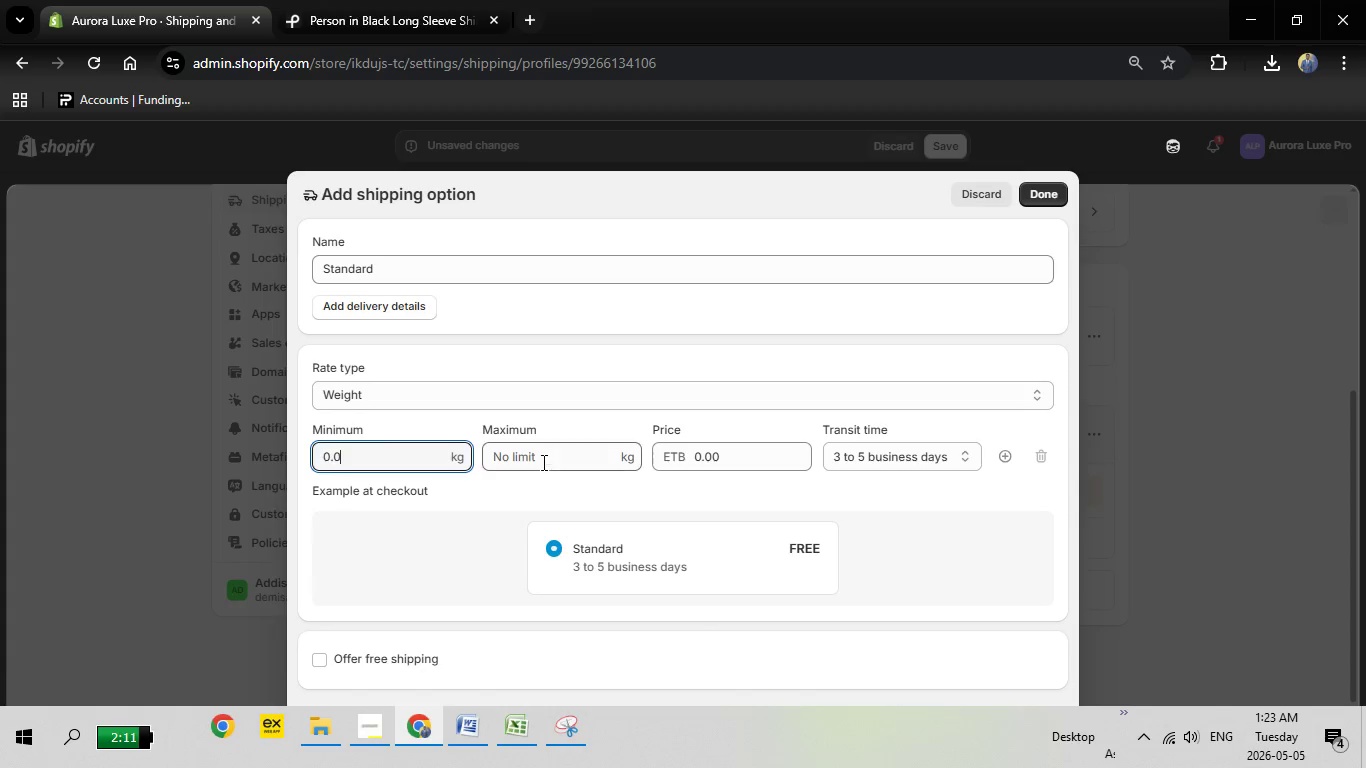 
left_click([541, 460])
 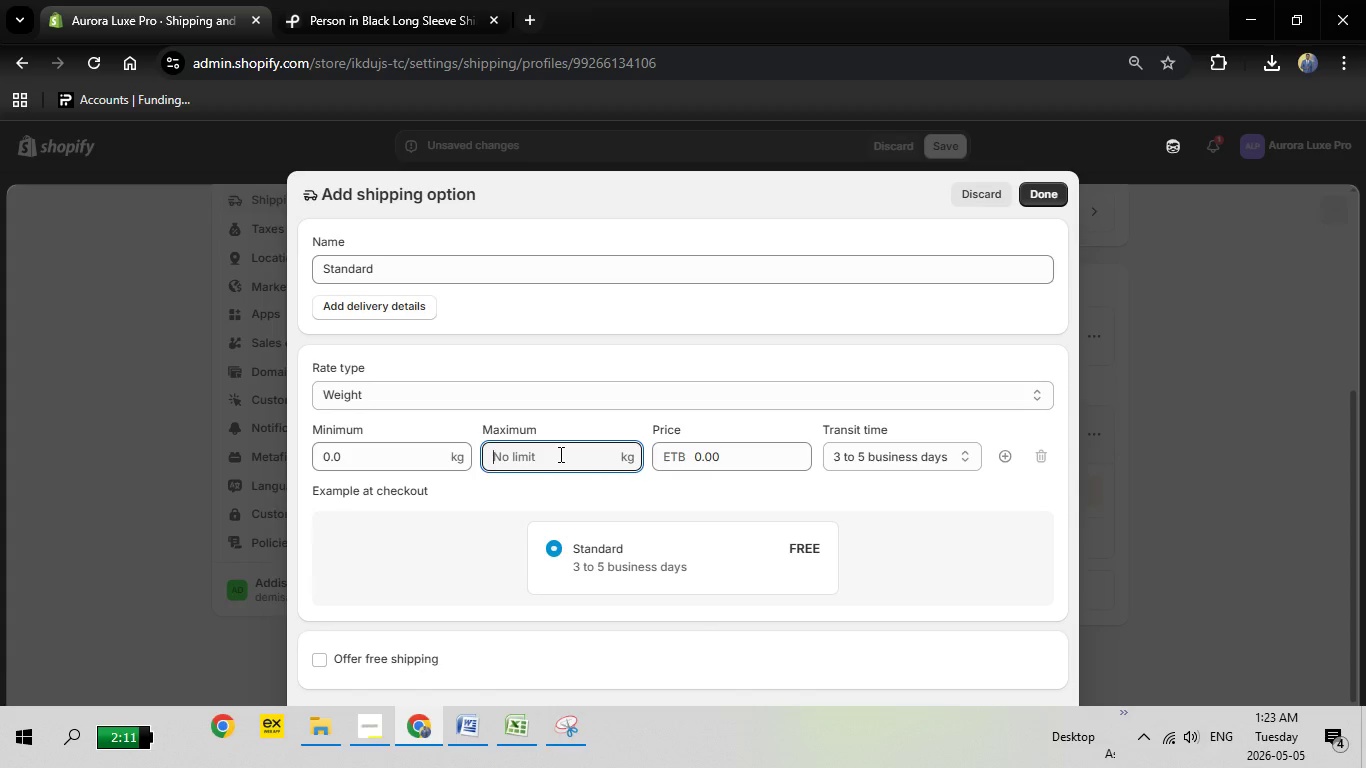 
key(2)
 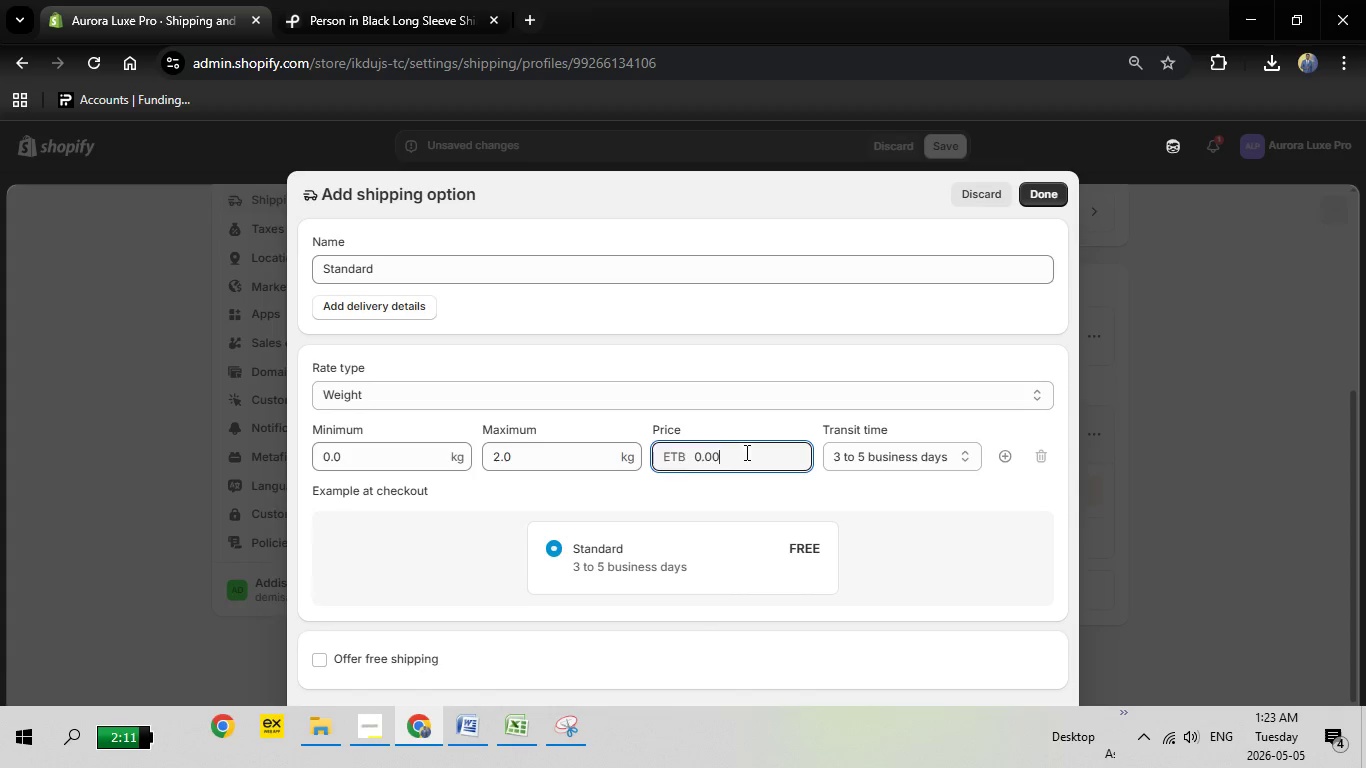 
left_click_drag(start_coordinate=[745, 452], to_coordinate=[652, 451])
 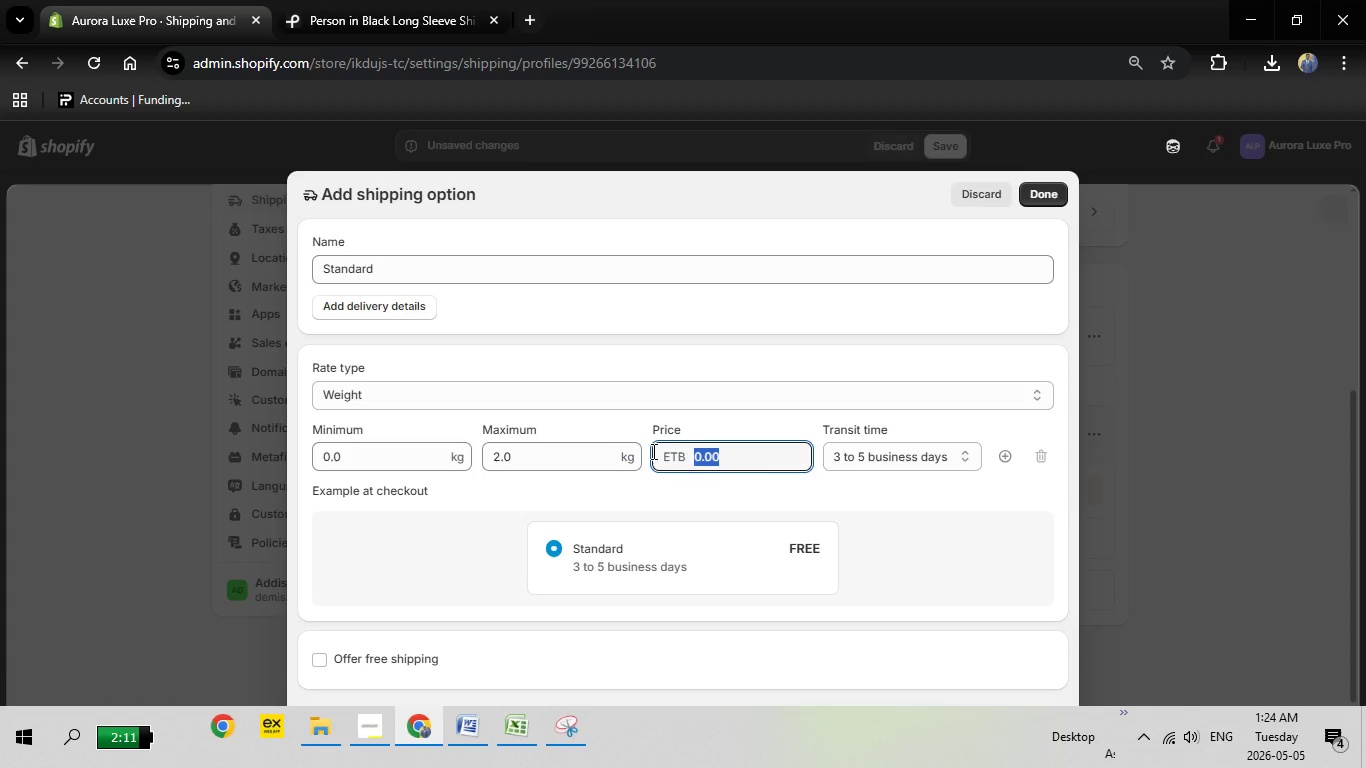 
type(5.99)
 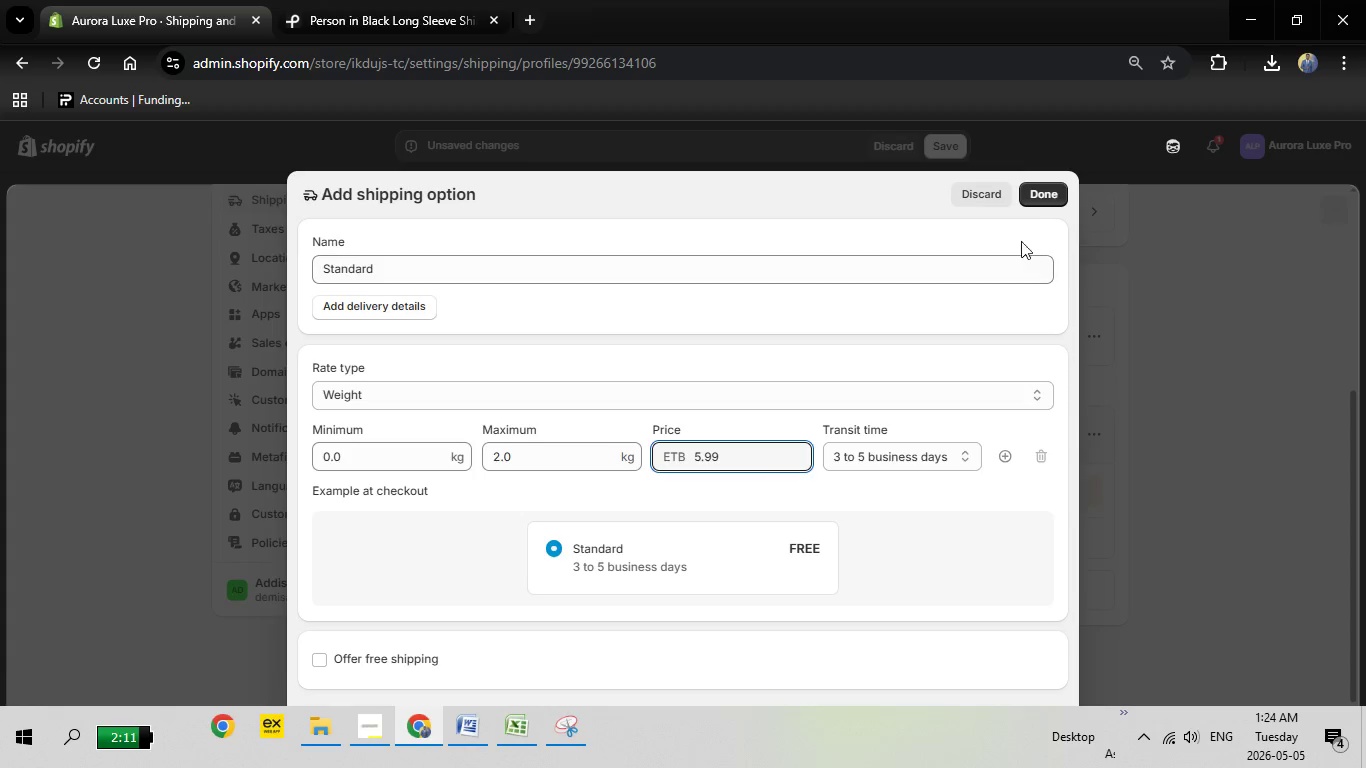 
left_click([1044, 193])
 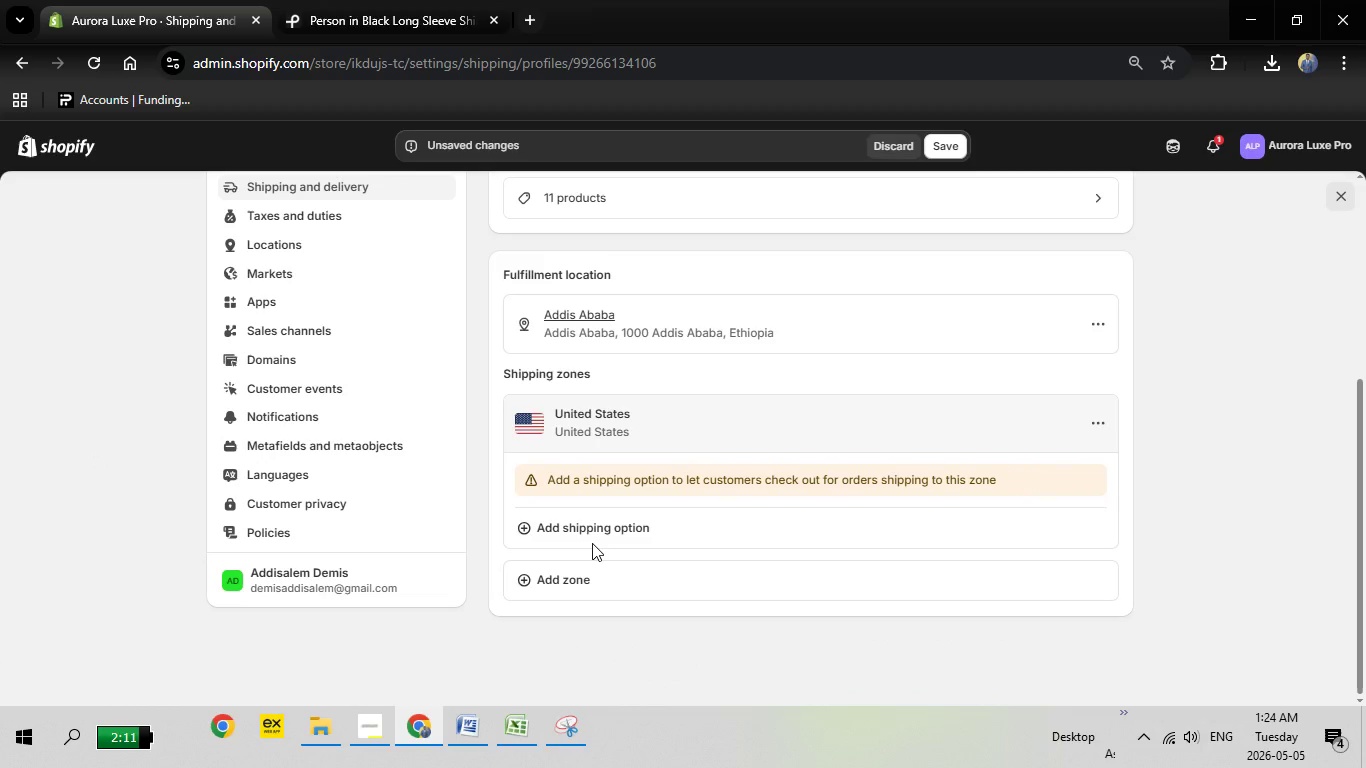 
mouse_move([640, 538])
 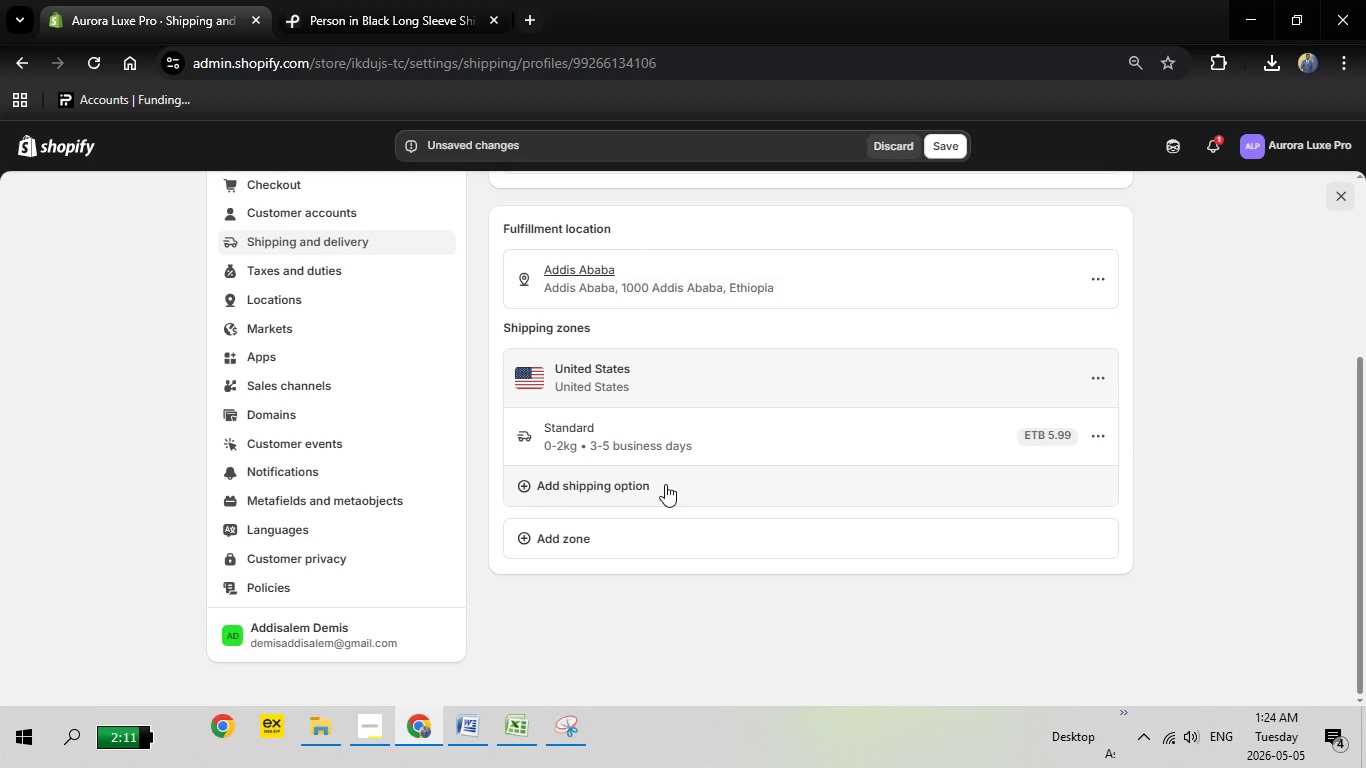 
left_click([665, 484])
 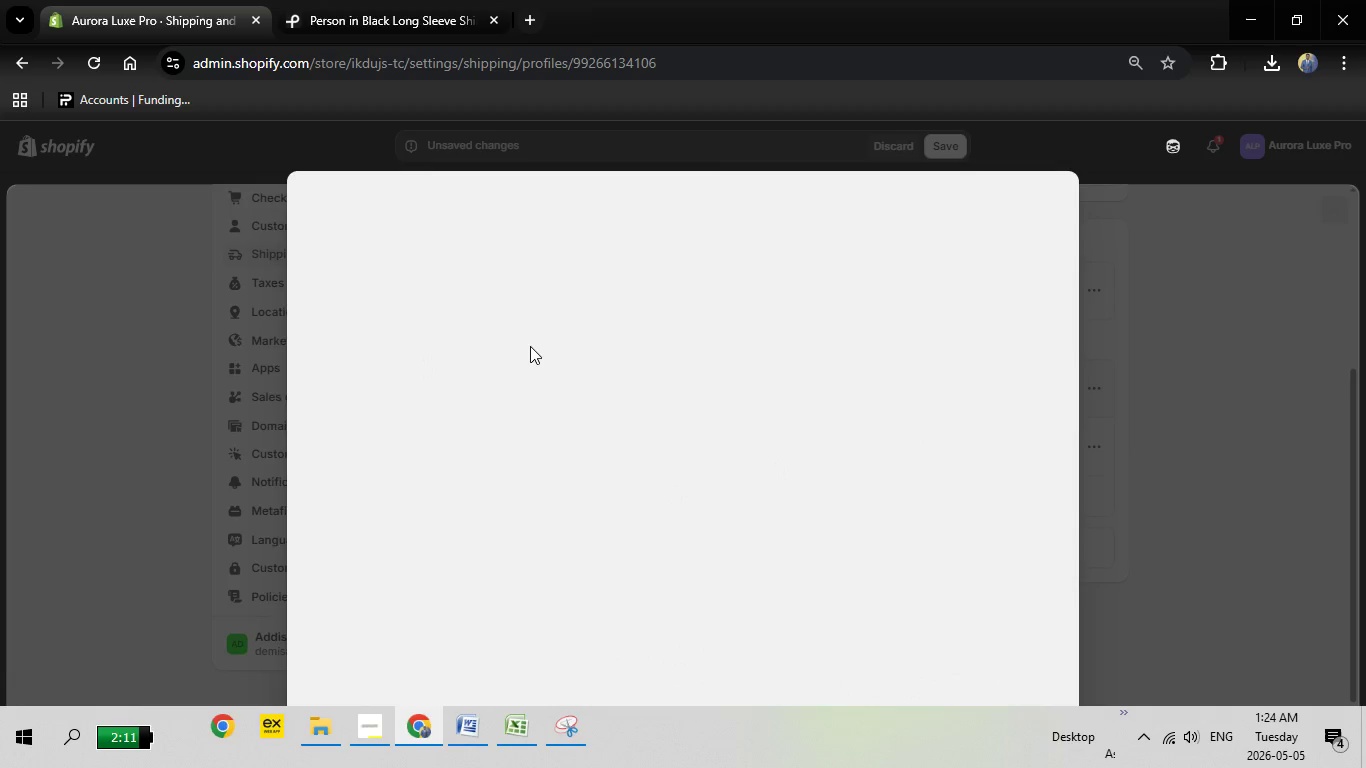 
wait(8.56)
 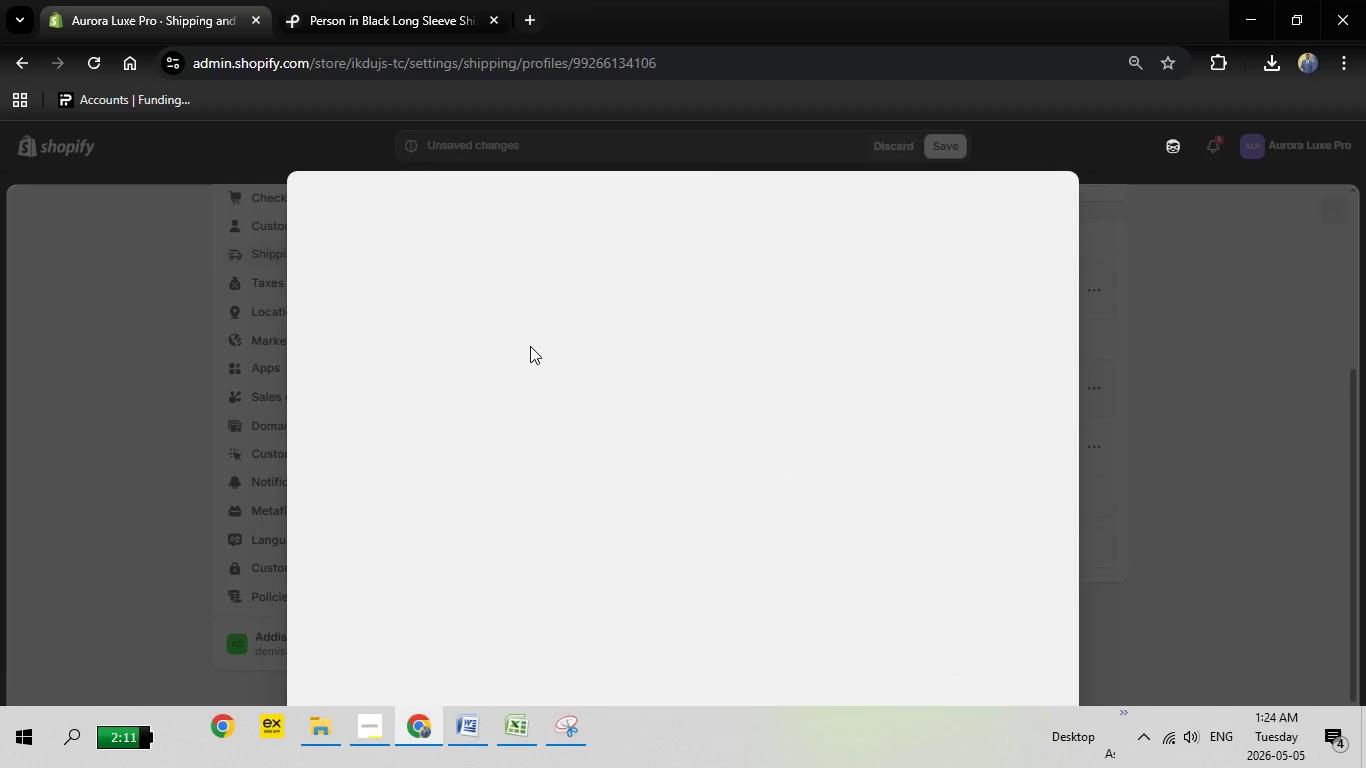 
left_click([482, 273])
 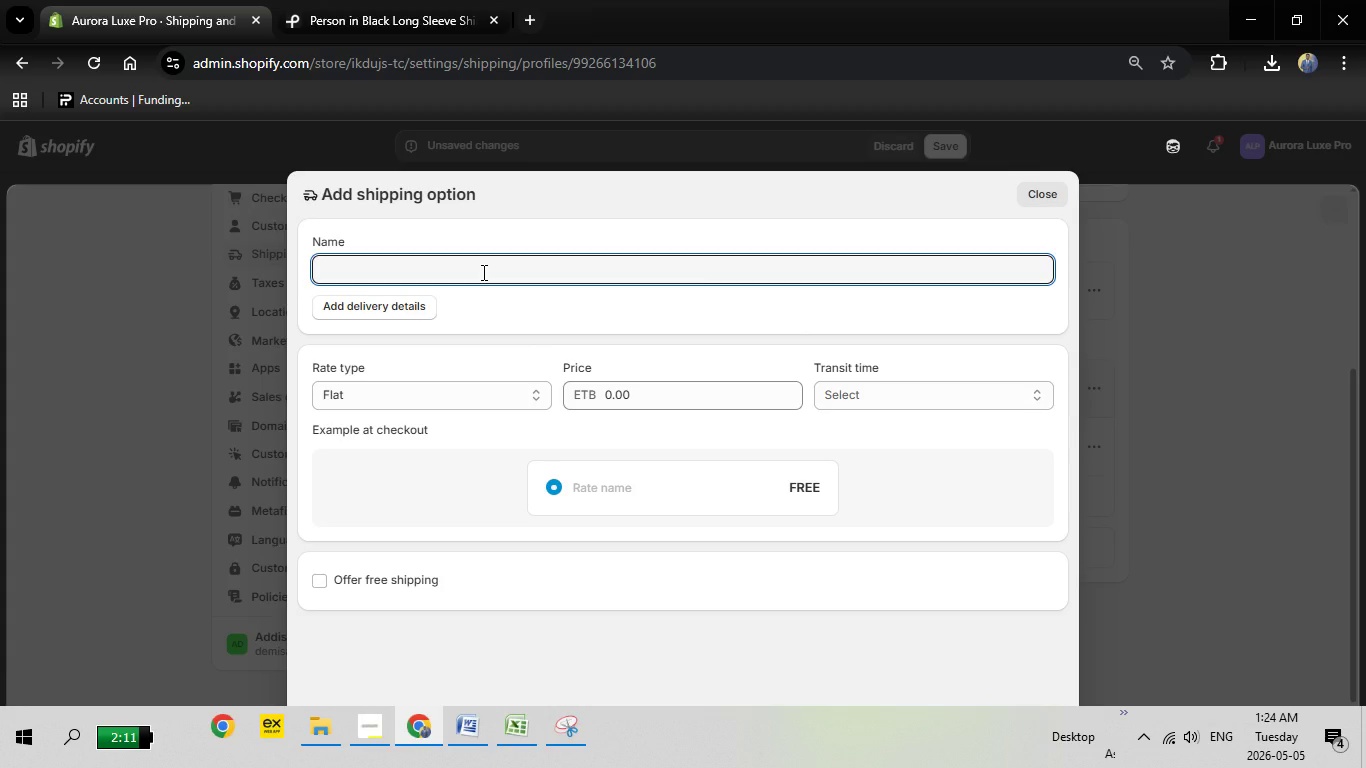 
key(CapsLock)
 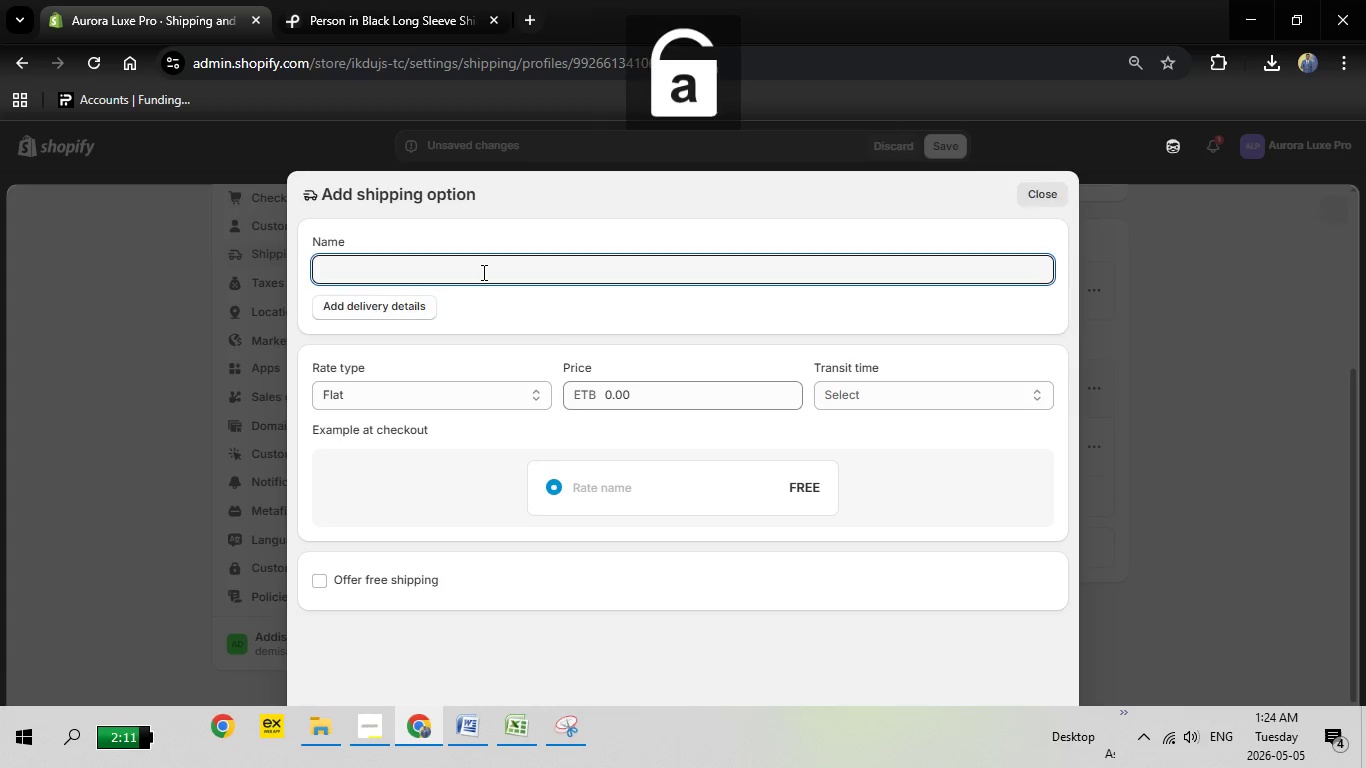 
key(S)
 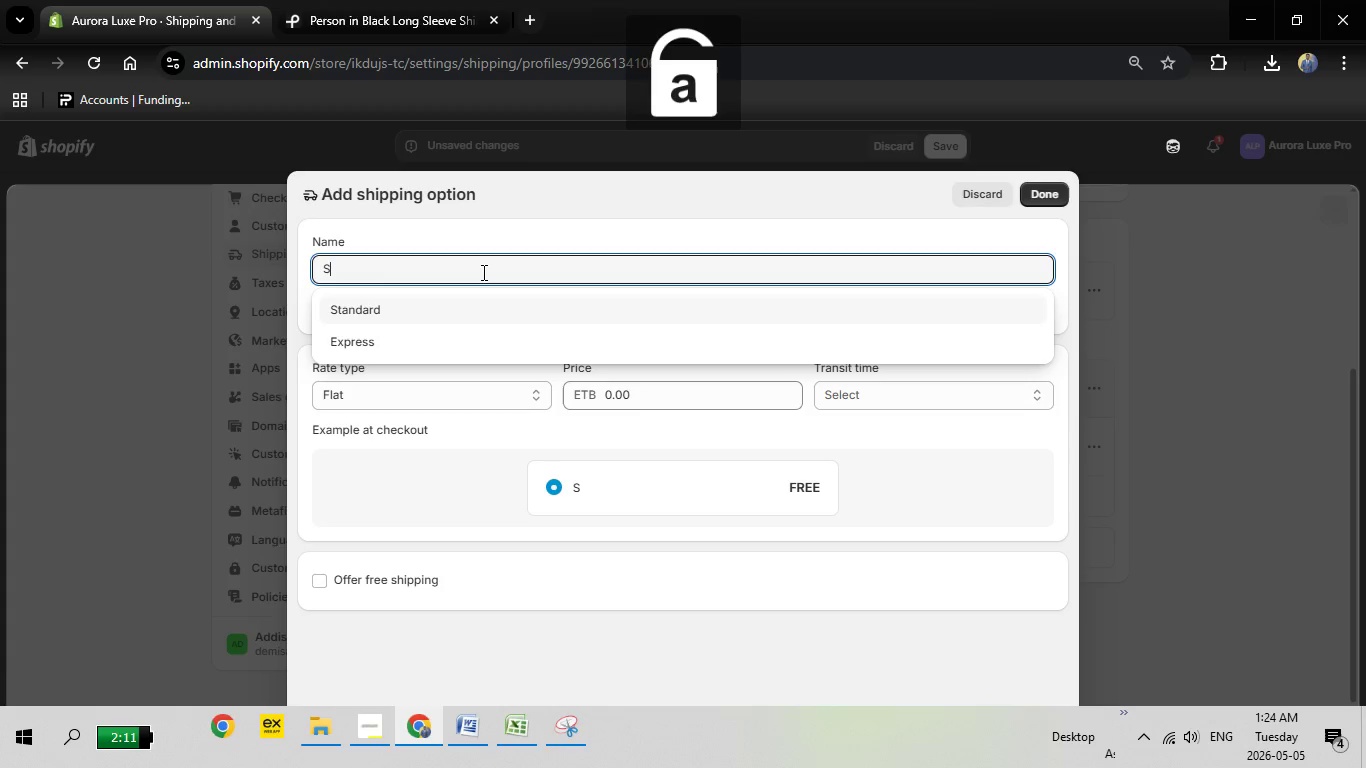 
key(CapsLock)
 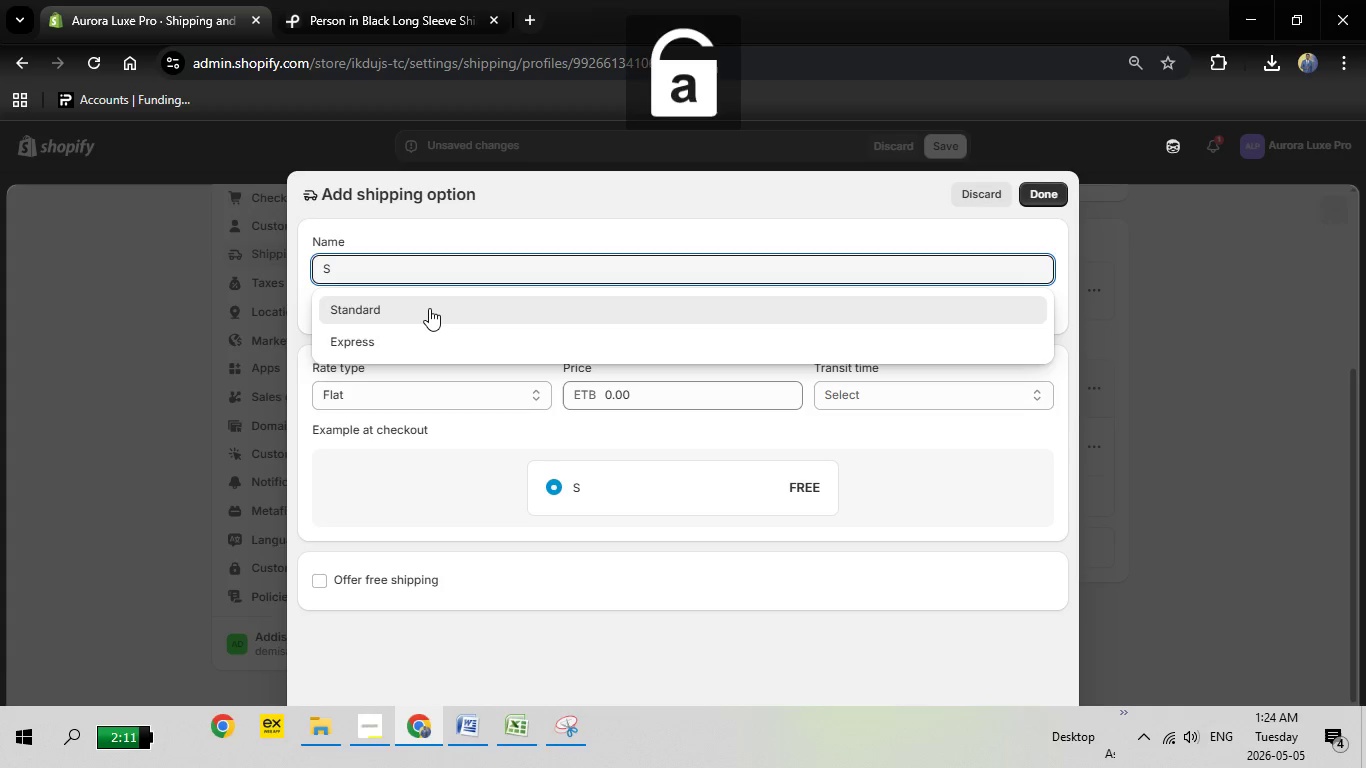 
left_click([429, 308])
 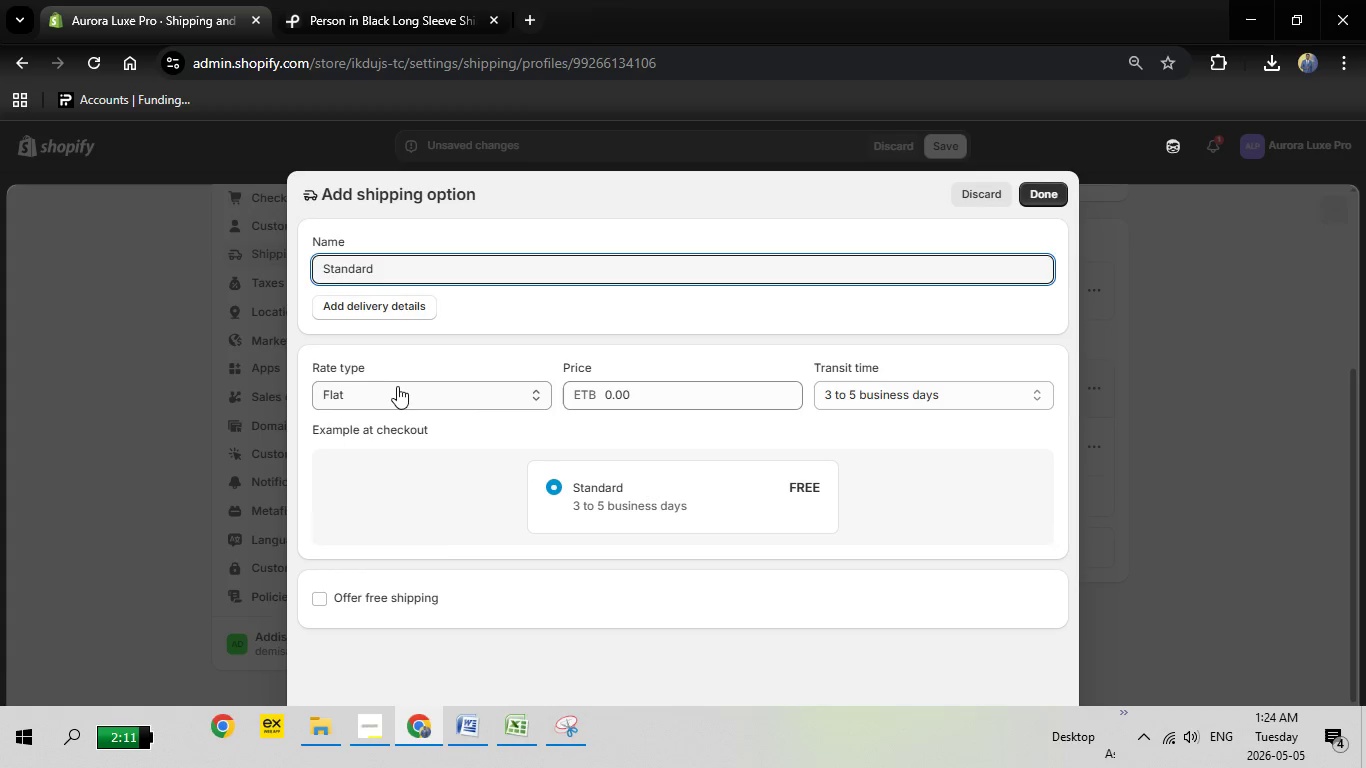 
left_click([400, 391])
 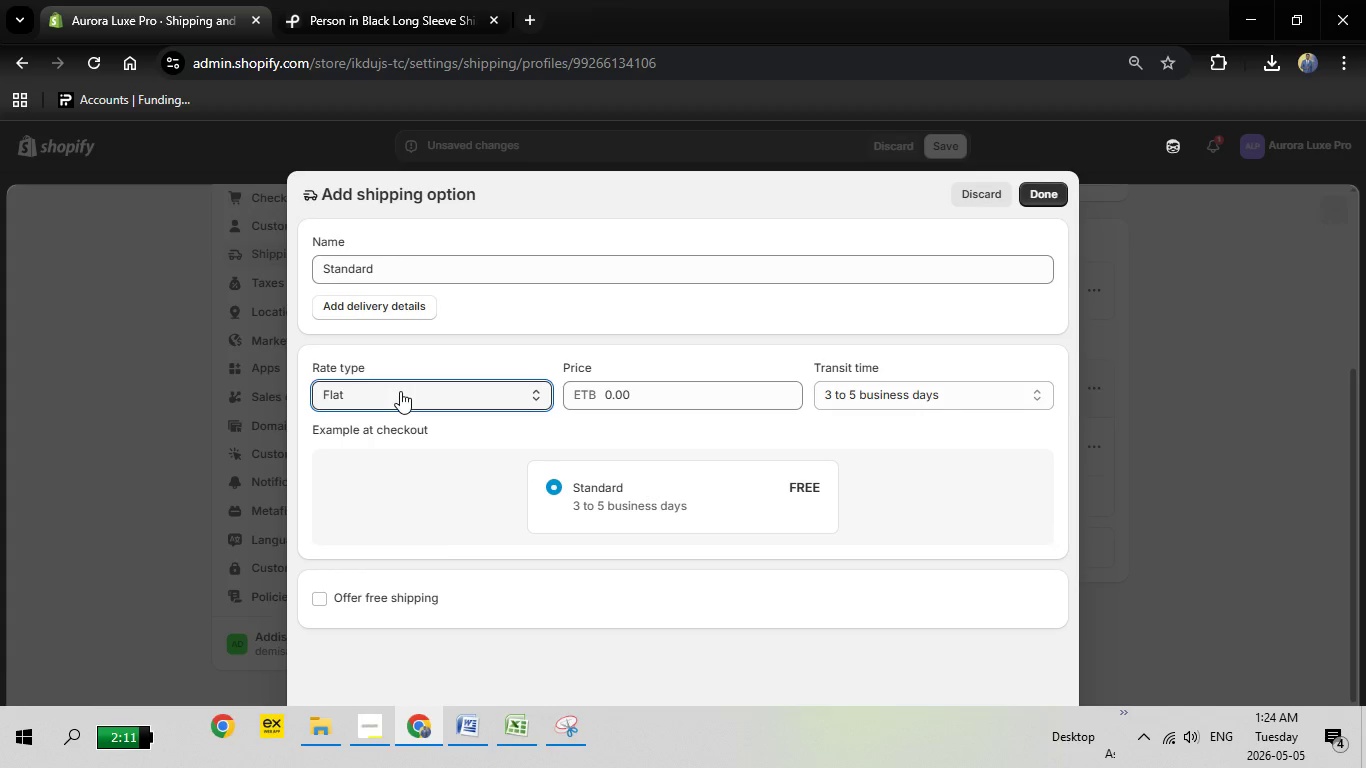 
left_click([400, 391])
 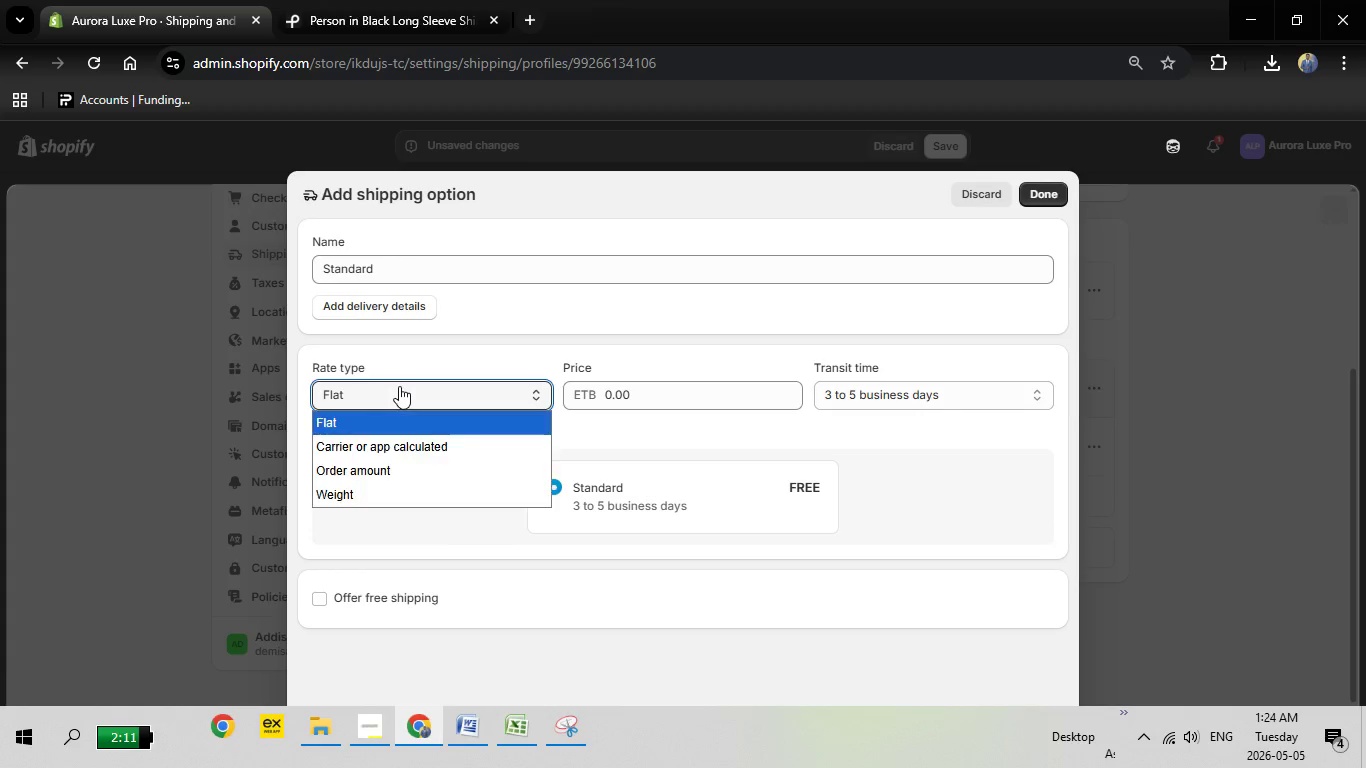 
left_click([399, 386])
 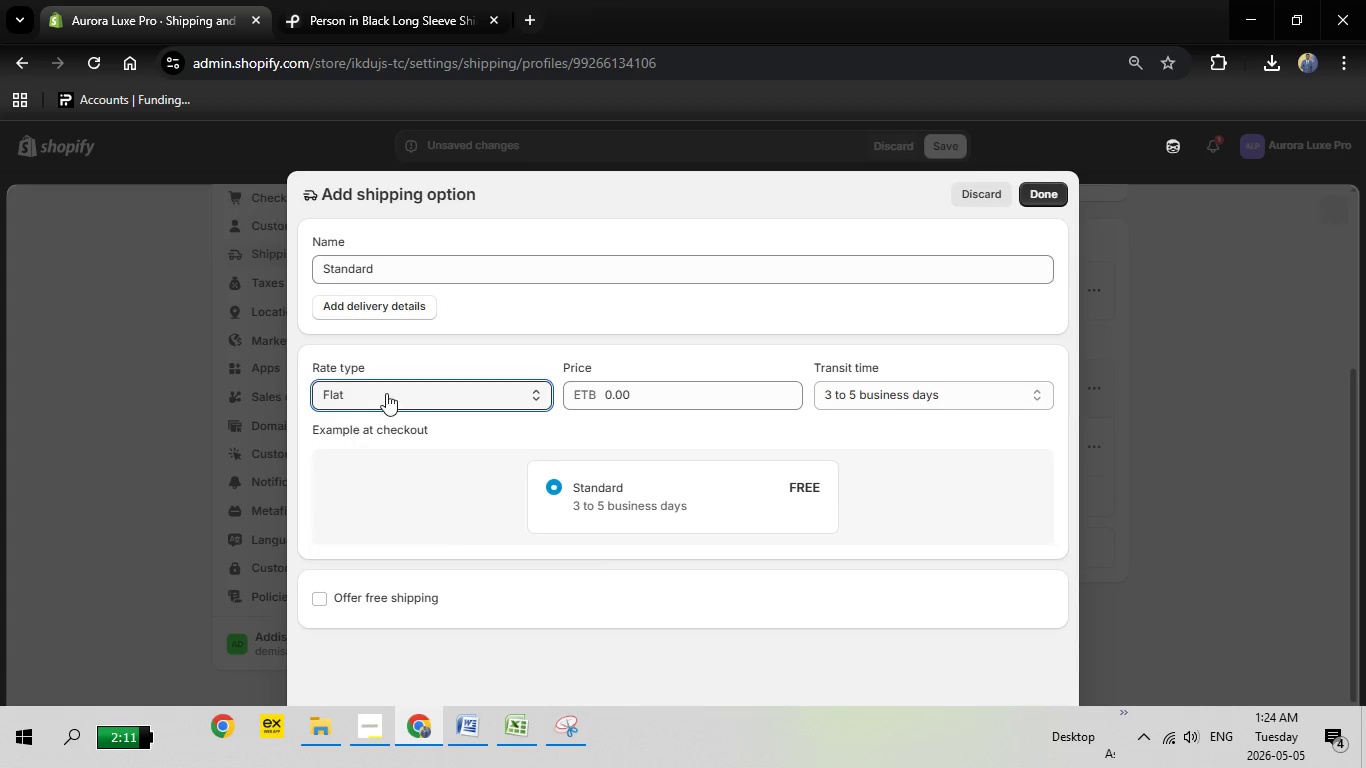 
left_click([388, 392])
 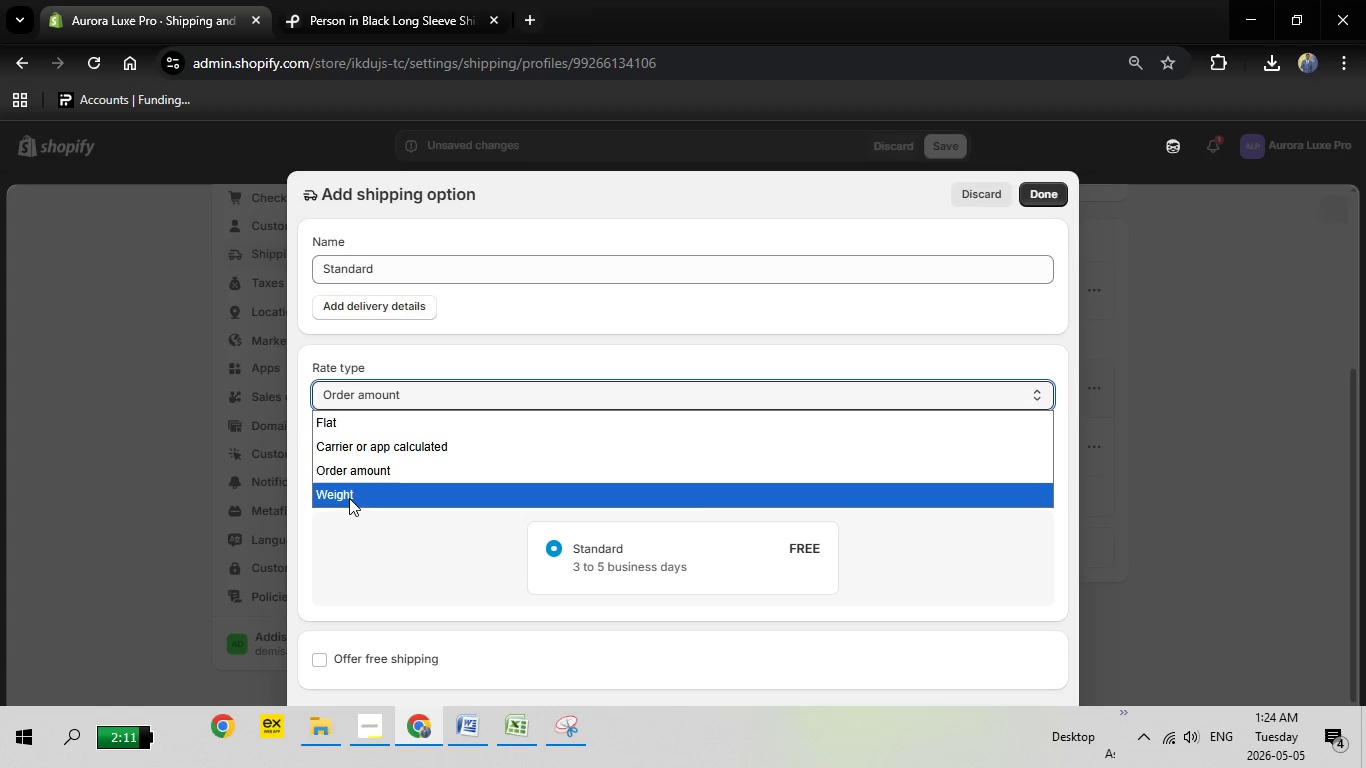 
left_click([349, 498])
 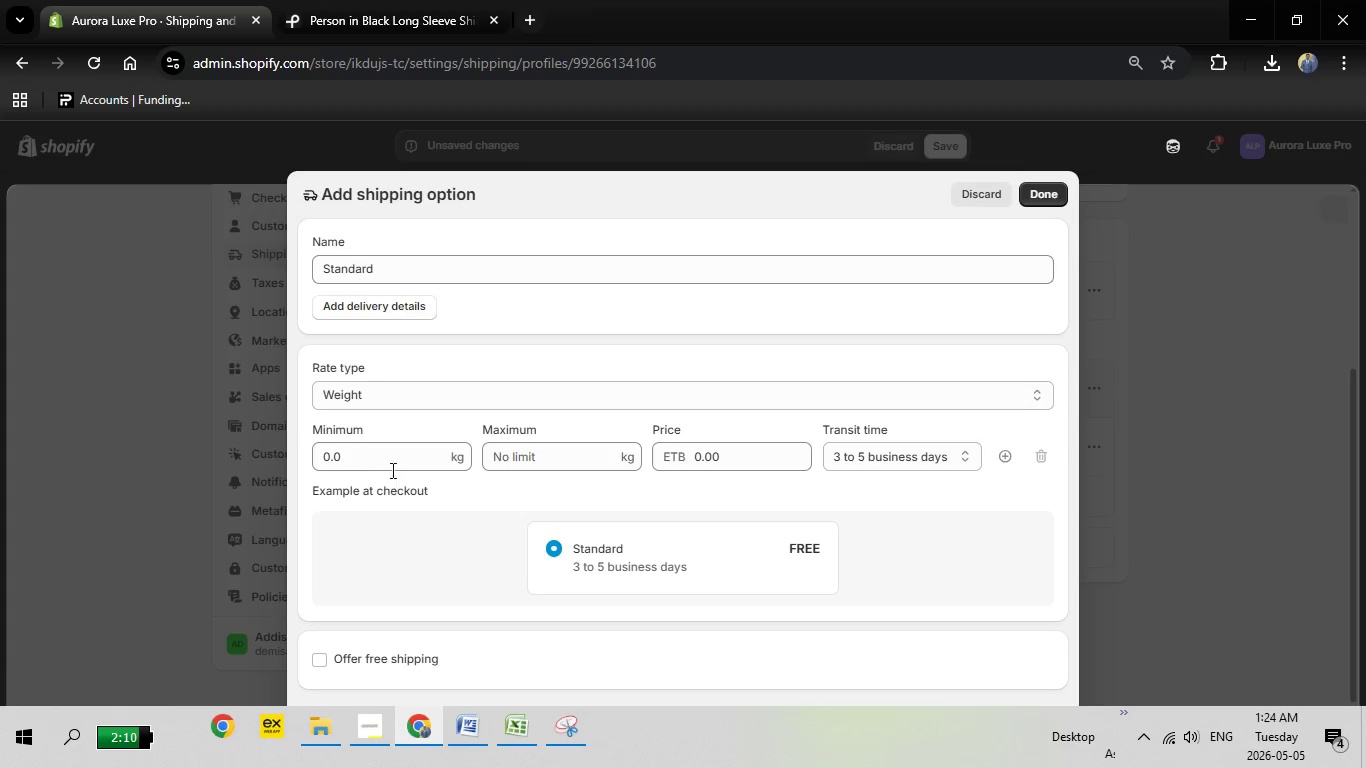 
double_click([398, 455])
 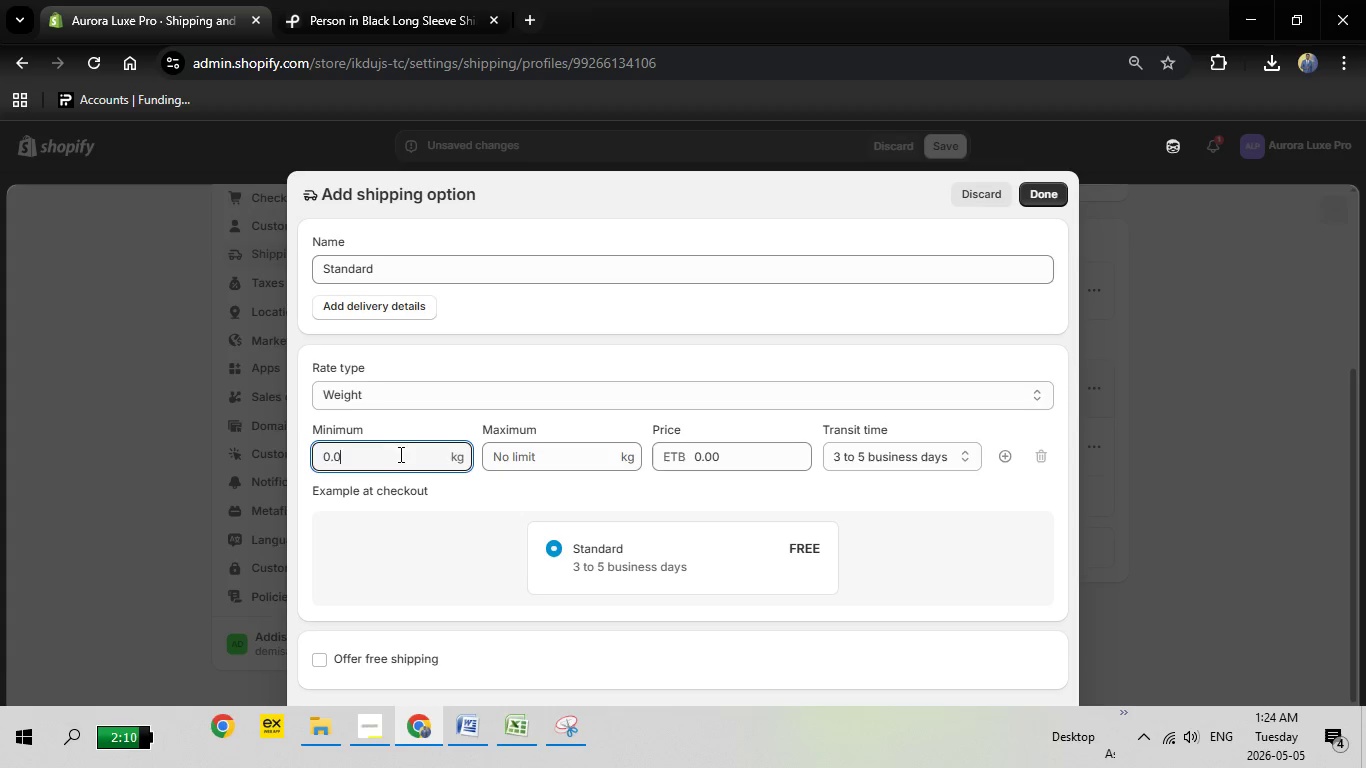 
key(Backspace)
 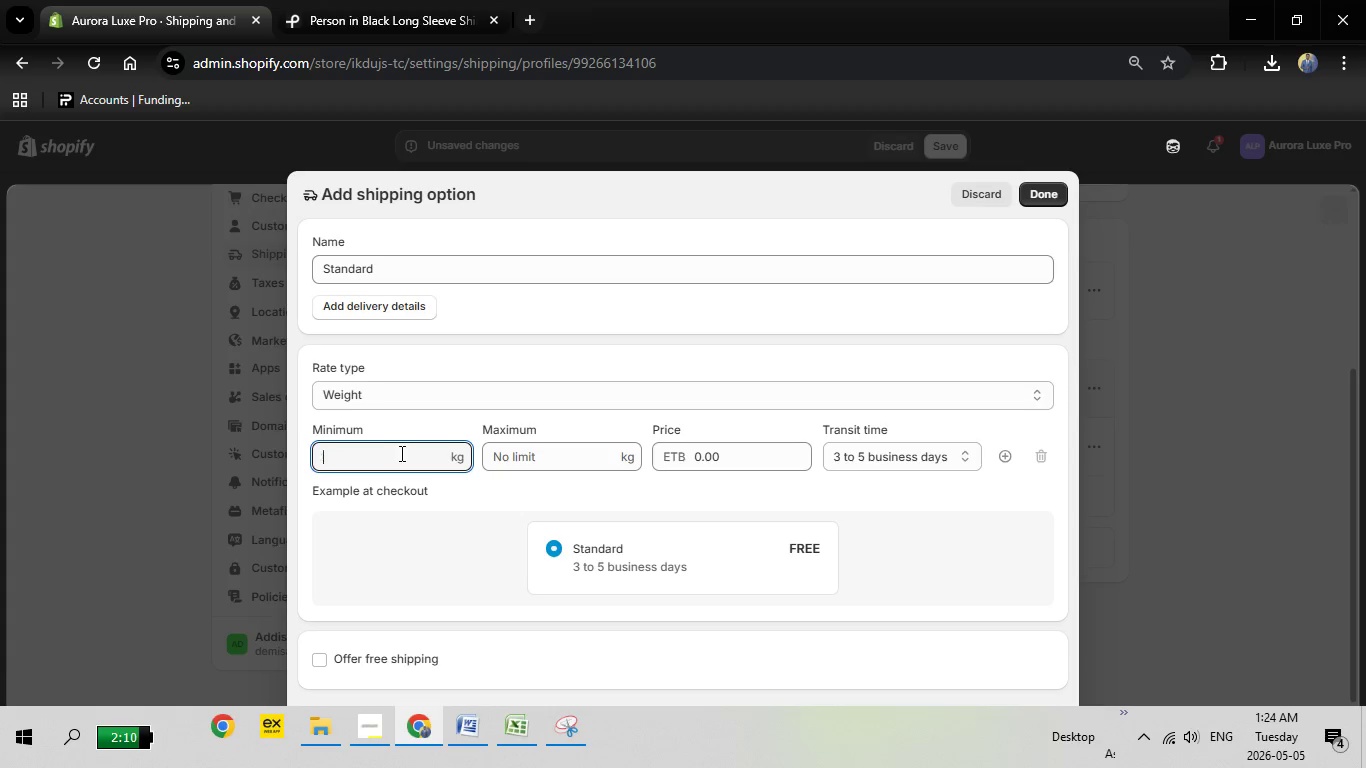 
key(Backspace)
 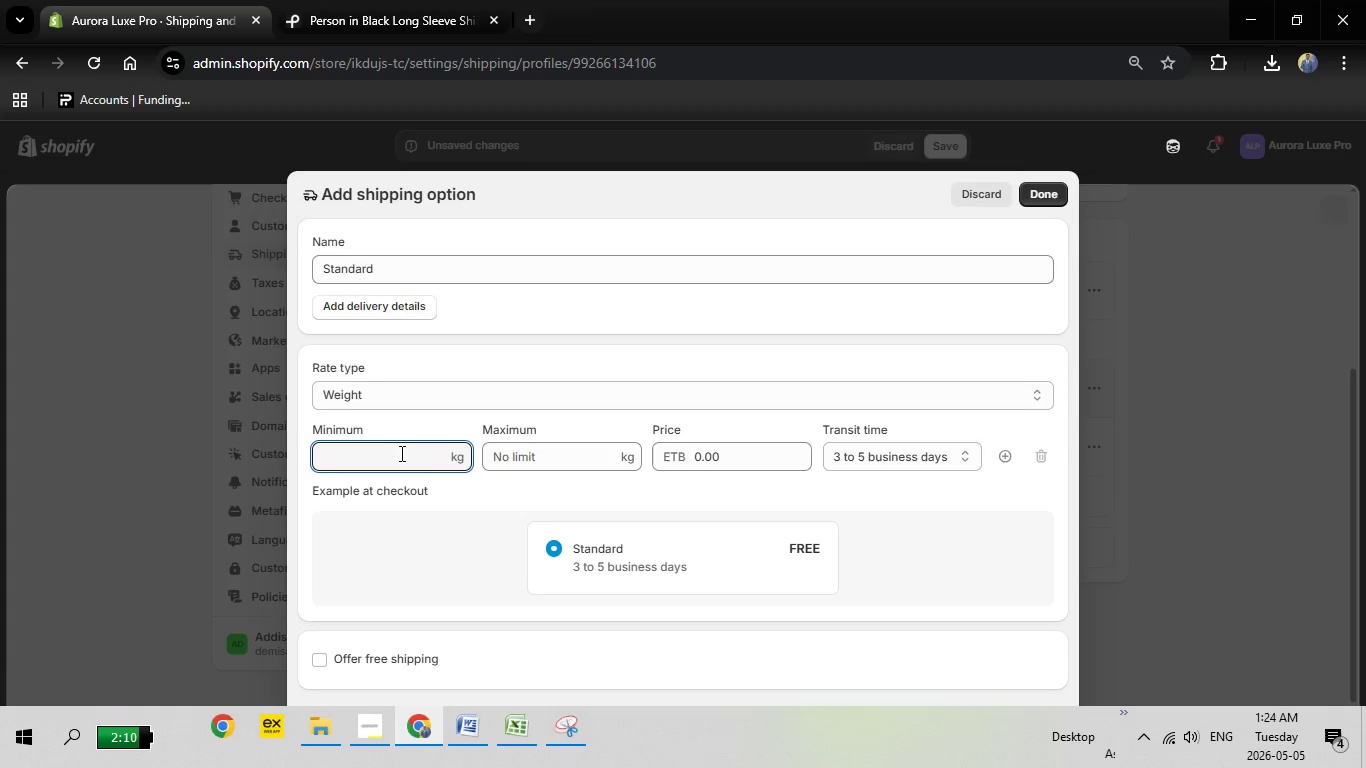 
key(Backspace)
 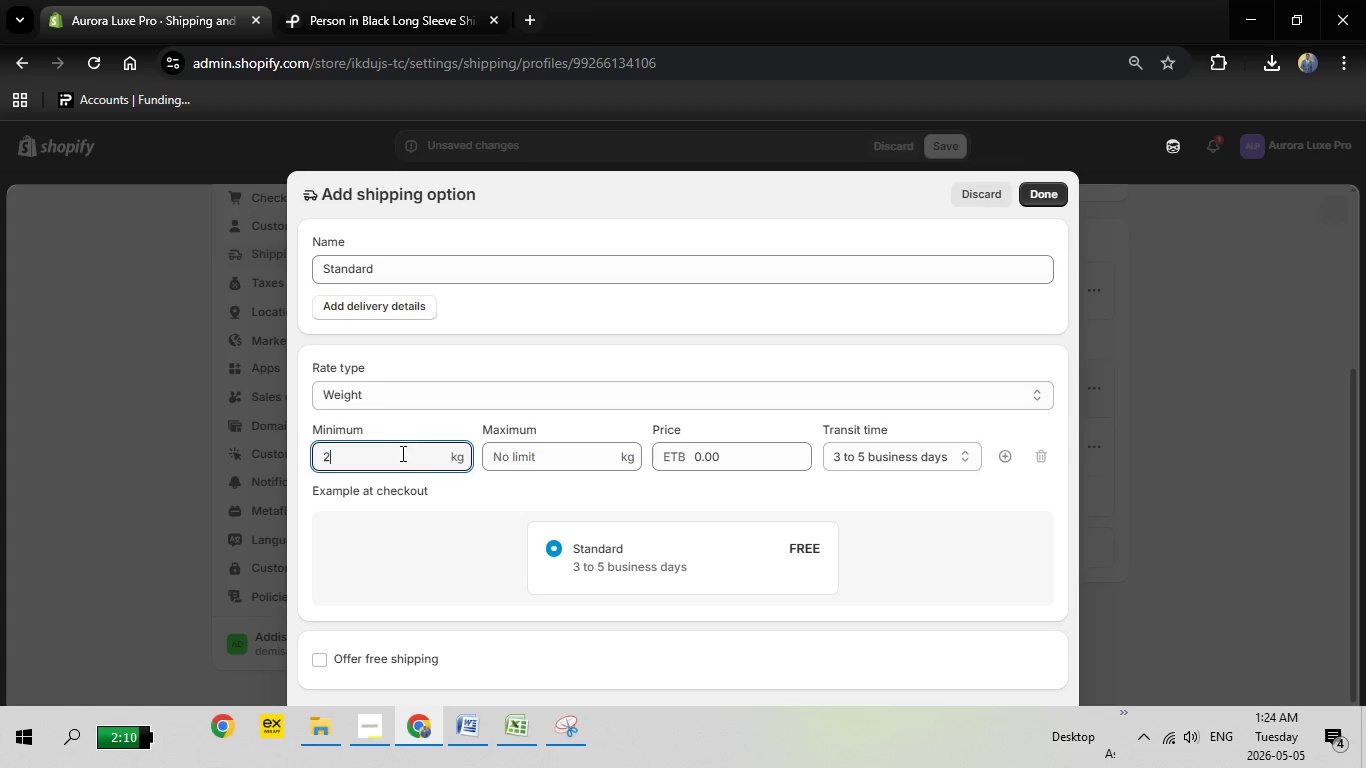 
key(2)
 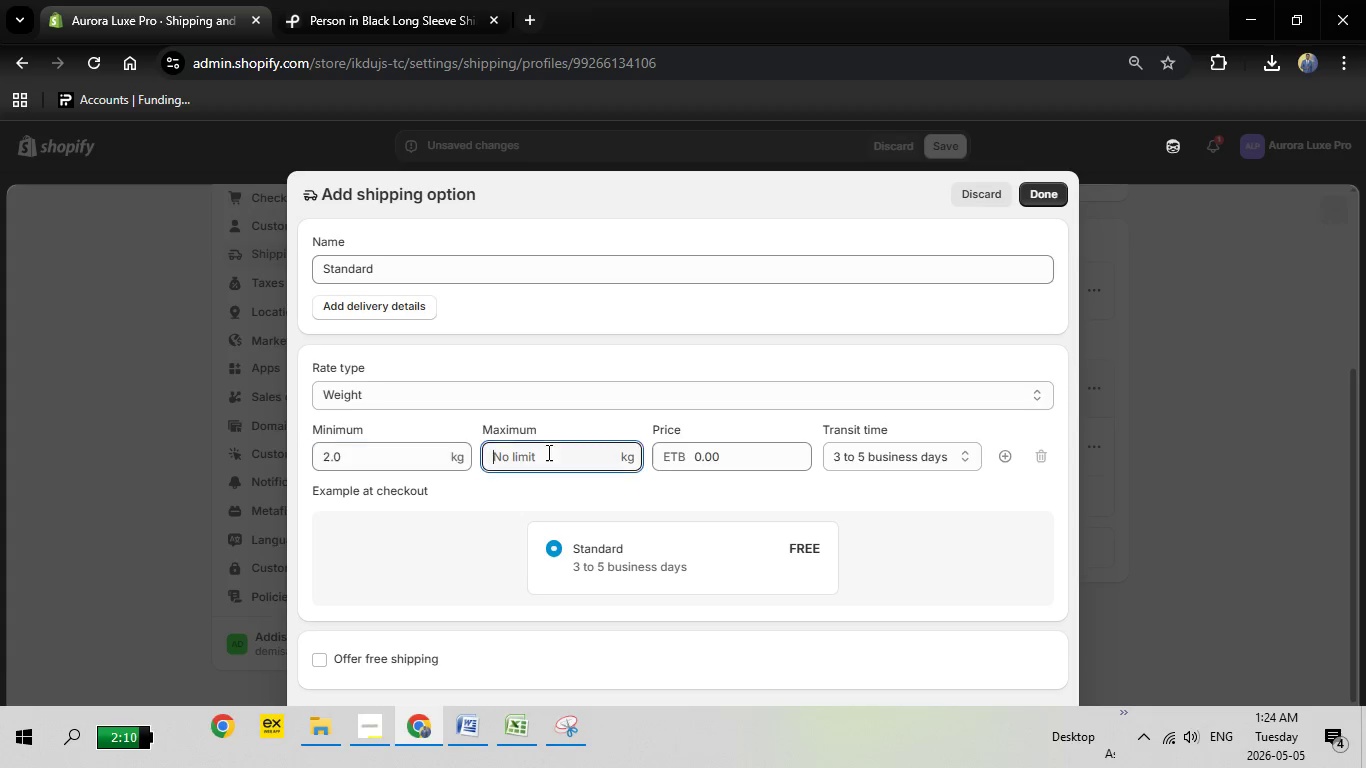 
left_click([547, 452])
 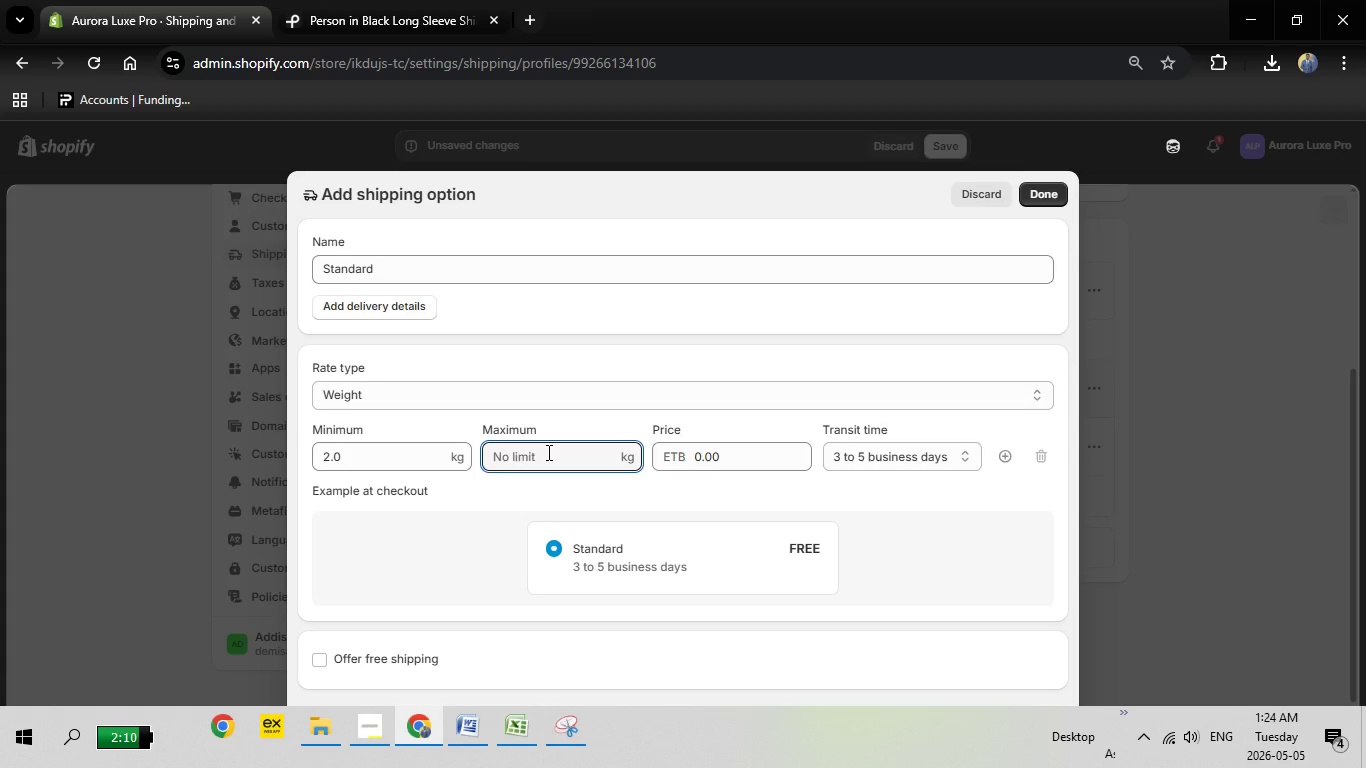 
key(5)
 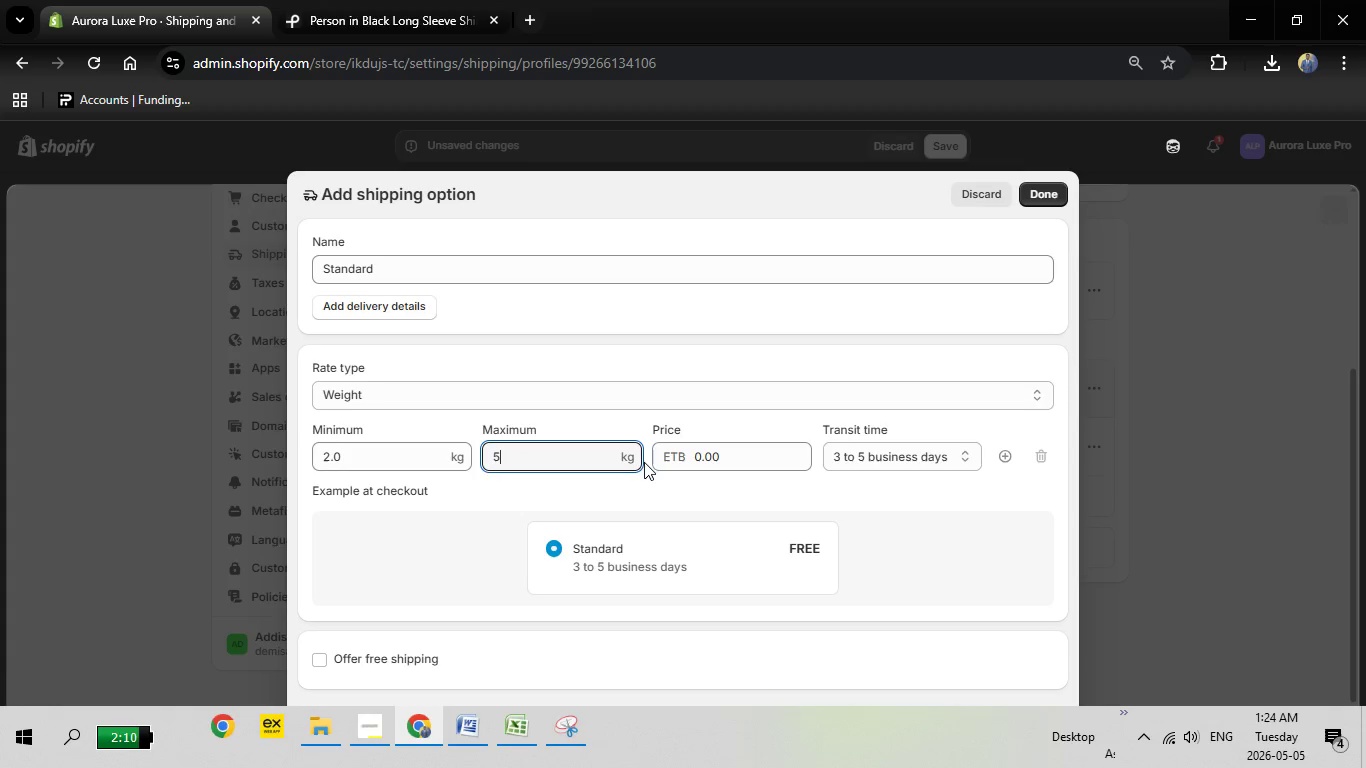 
left_click_drag(start_coordinate=[732, 461], to_coordinate=[667, 463])
 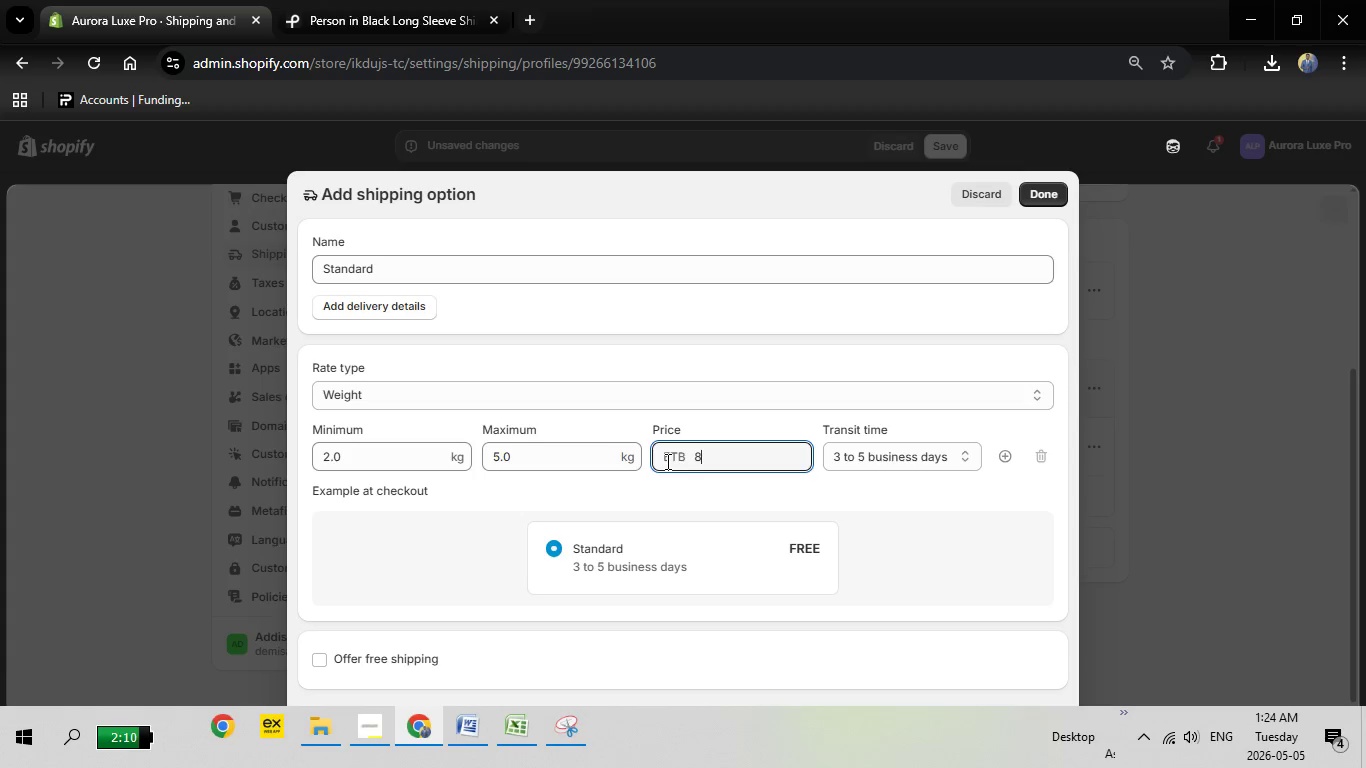 
type(8.99)
 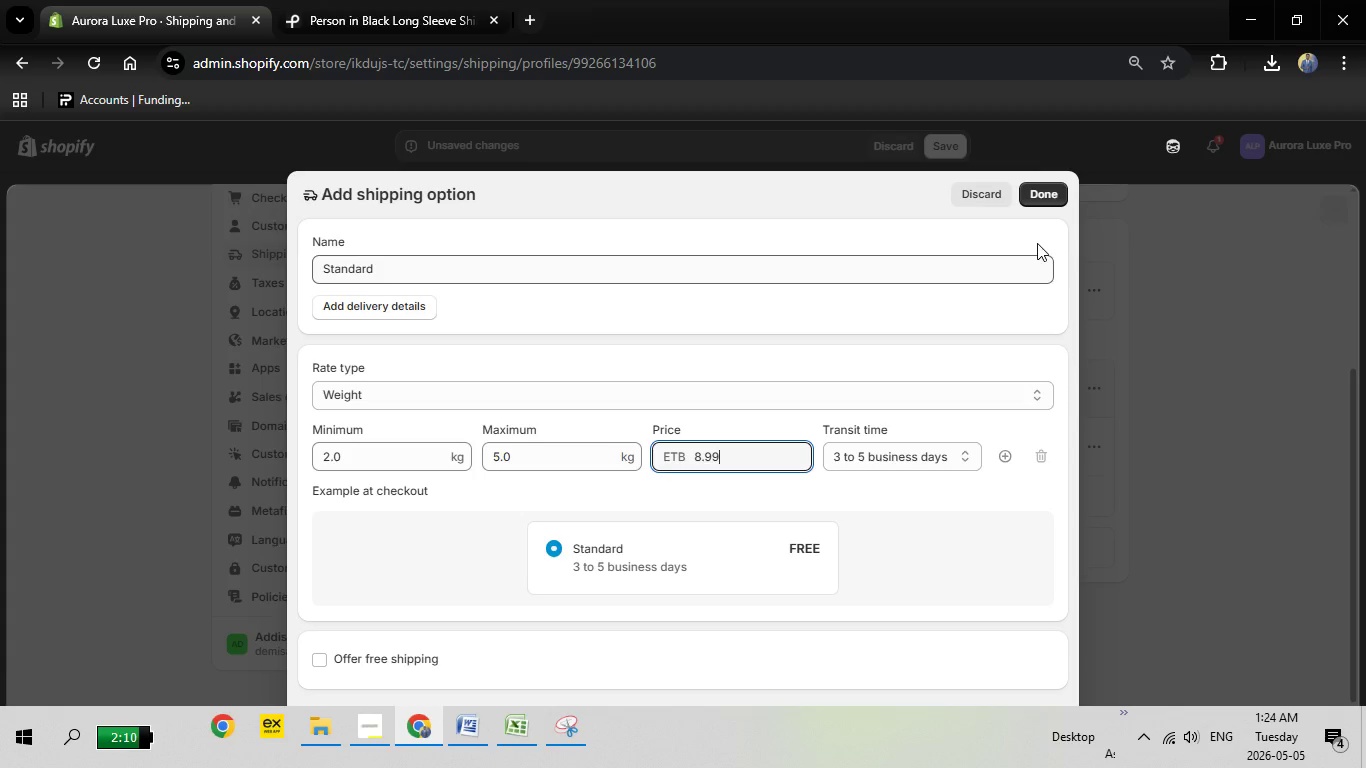 
left_click([1051, 194])
 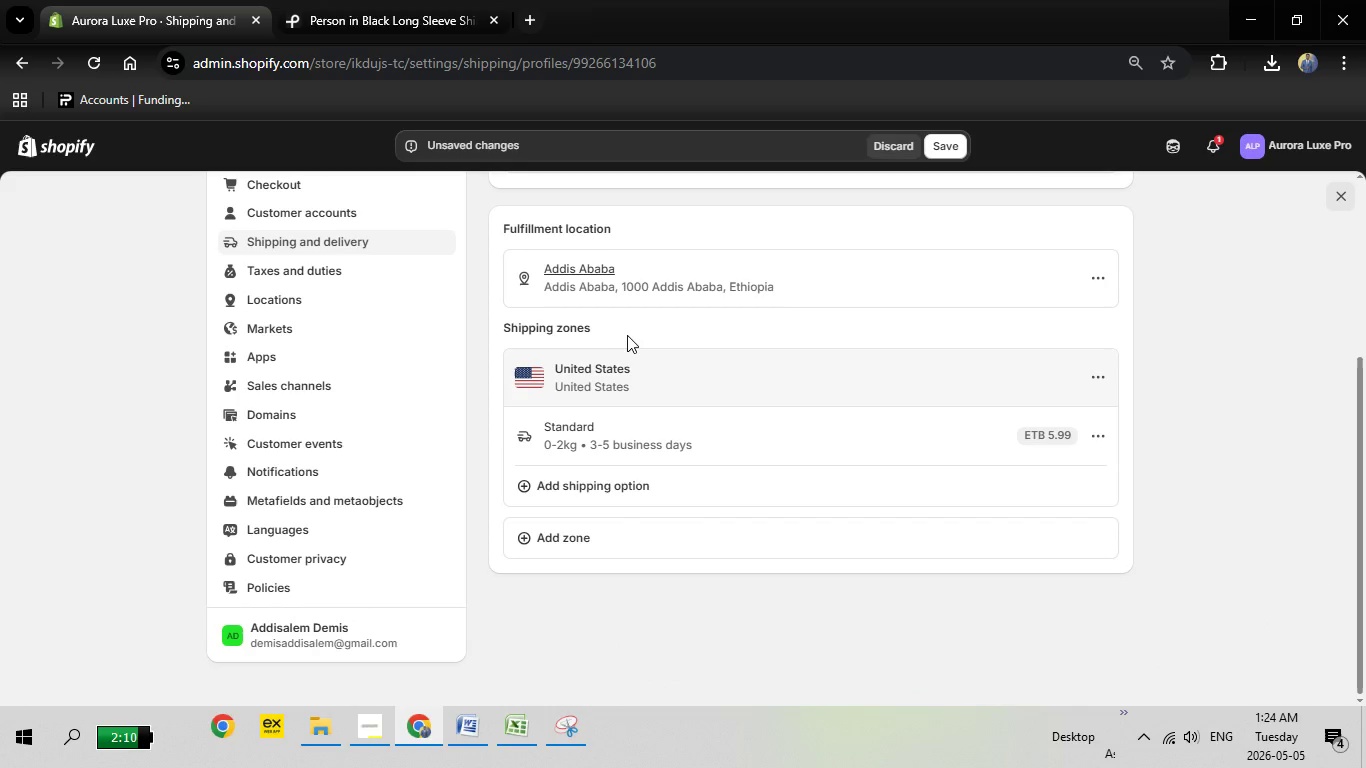 
scroll: coordinate [649, 331], scroll_direction: none, amount: 0.0
 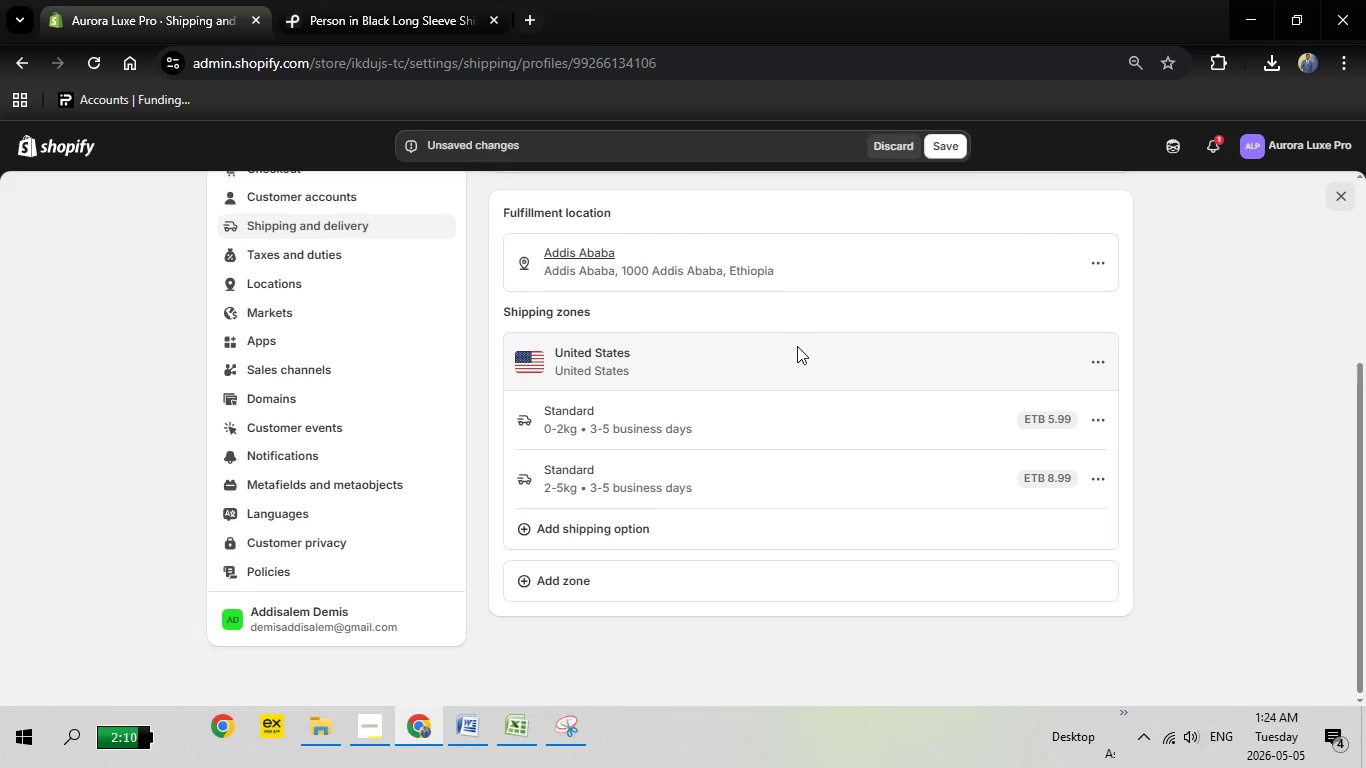 
scroll: coordinate [797, 346], scroll_direction: up, amount: 3.0
 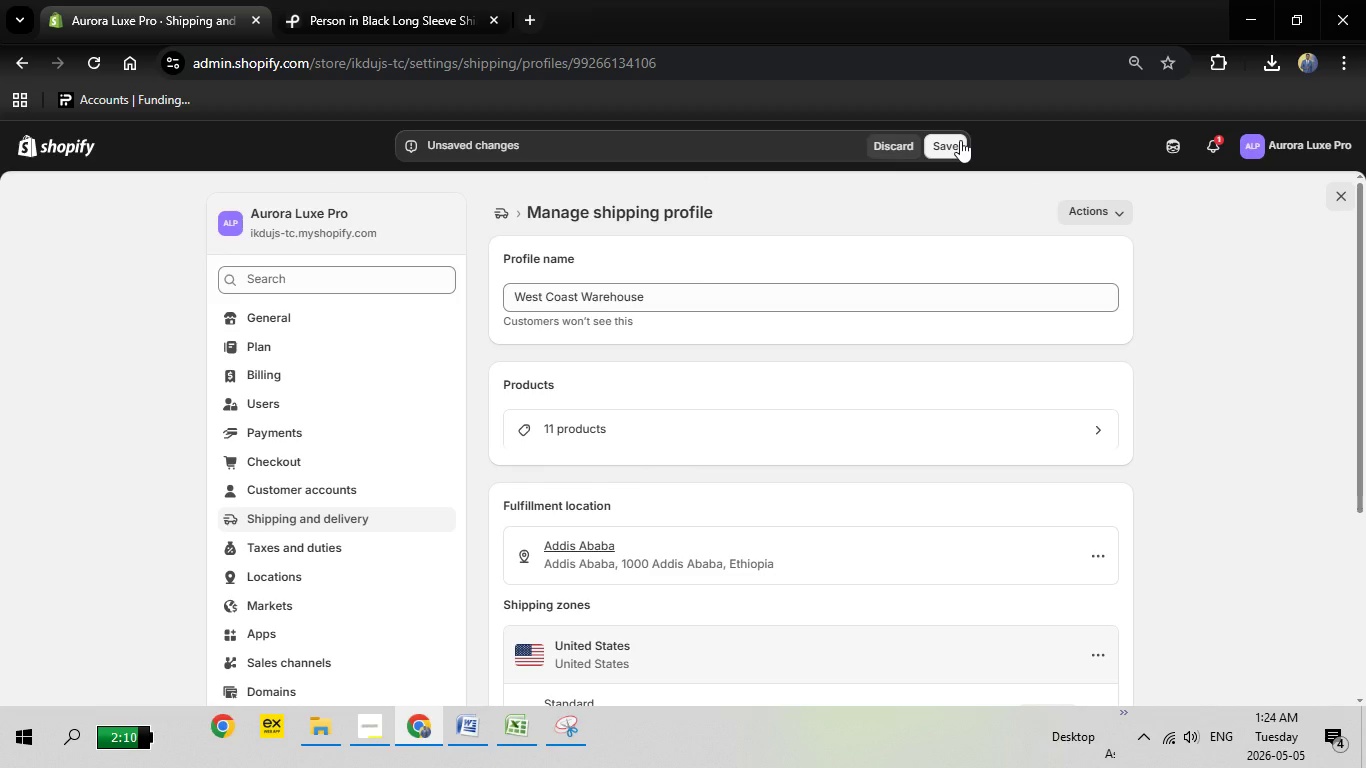 
left_click([960, 140])
 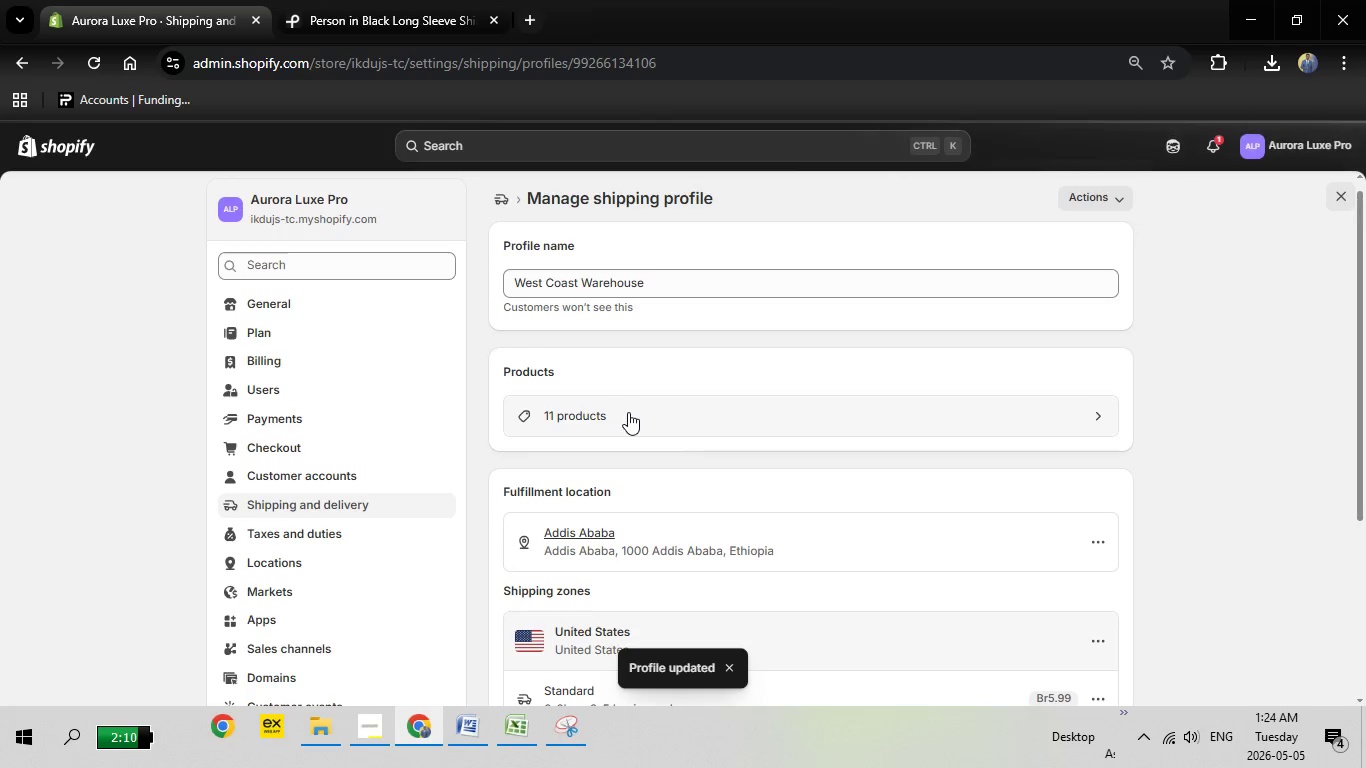 
wait(9.08)
 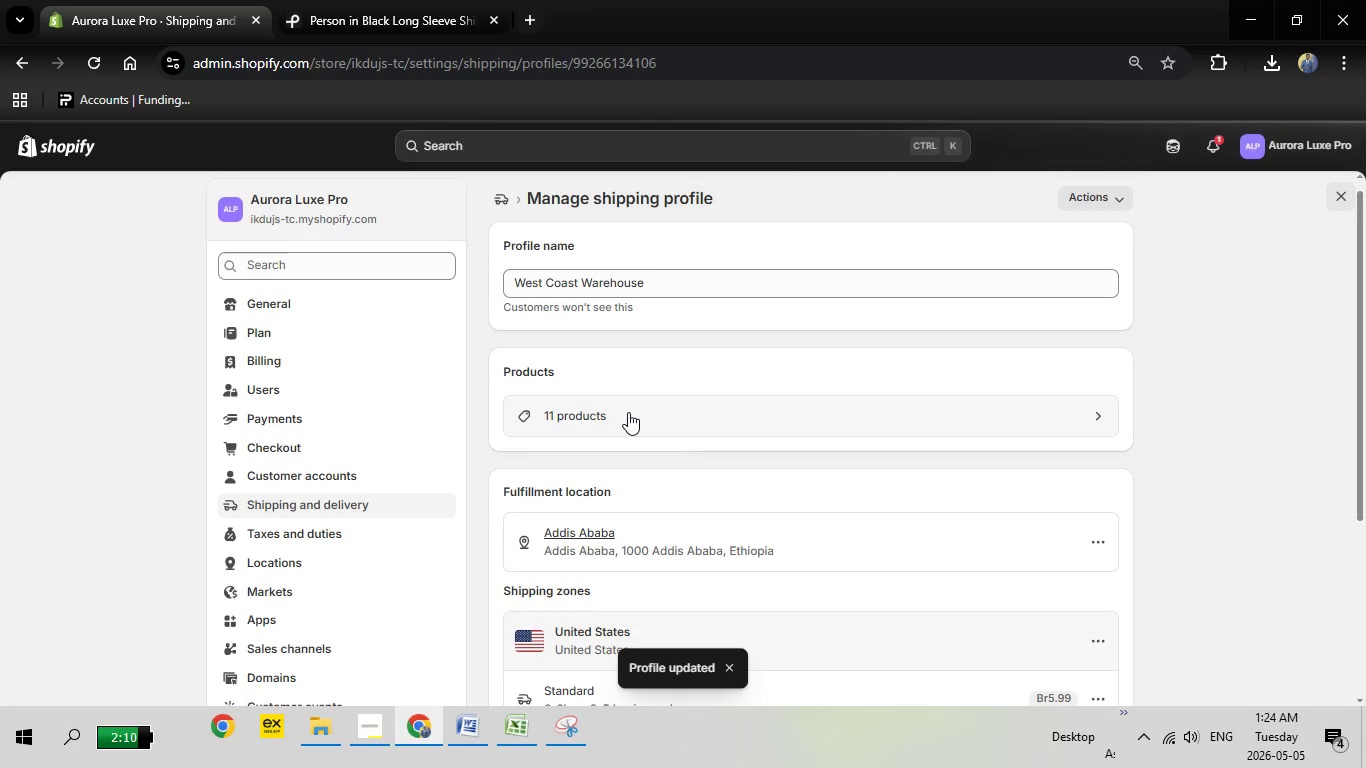 
left_click([507, 198])
 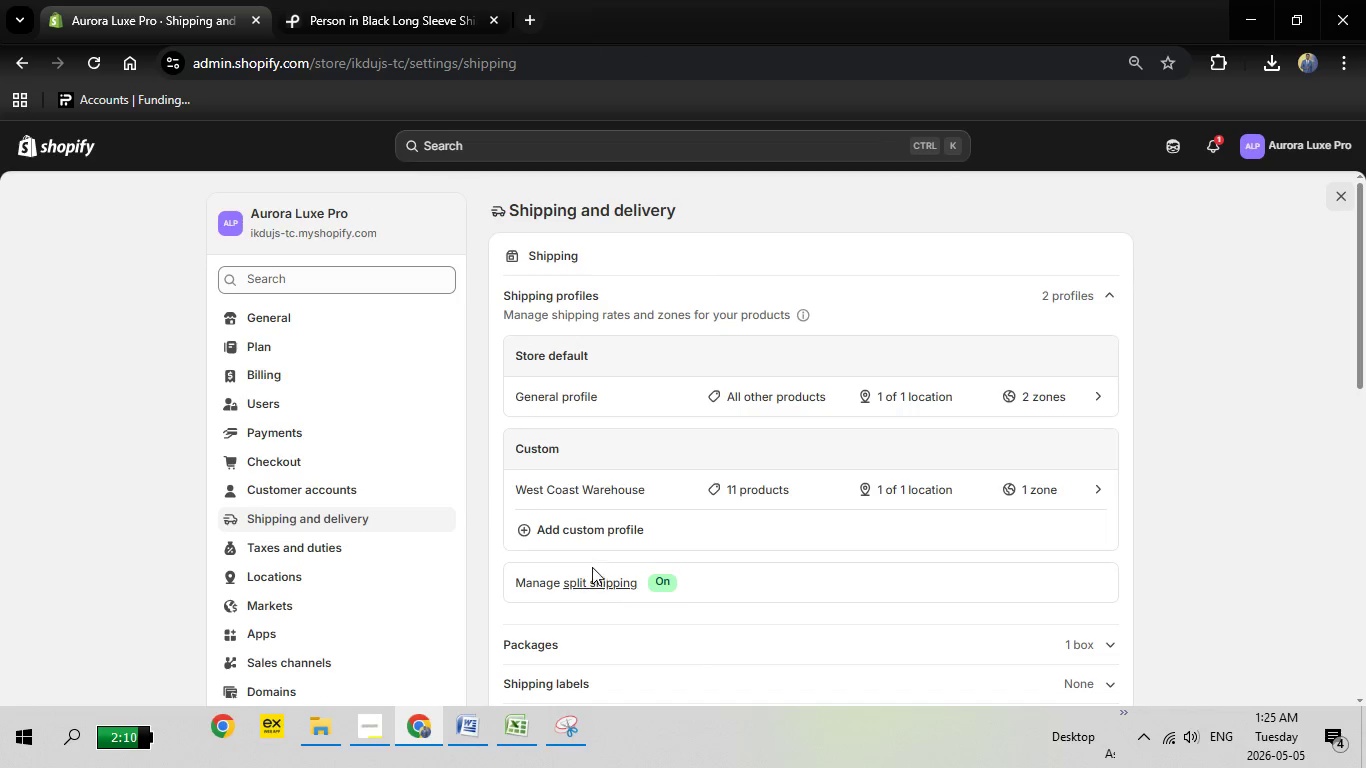 
wait(6.66)
 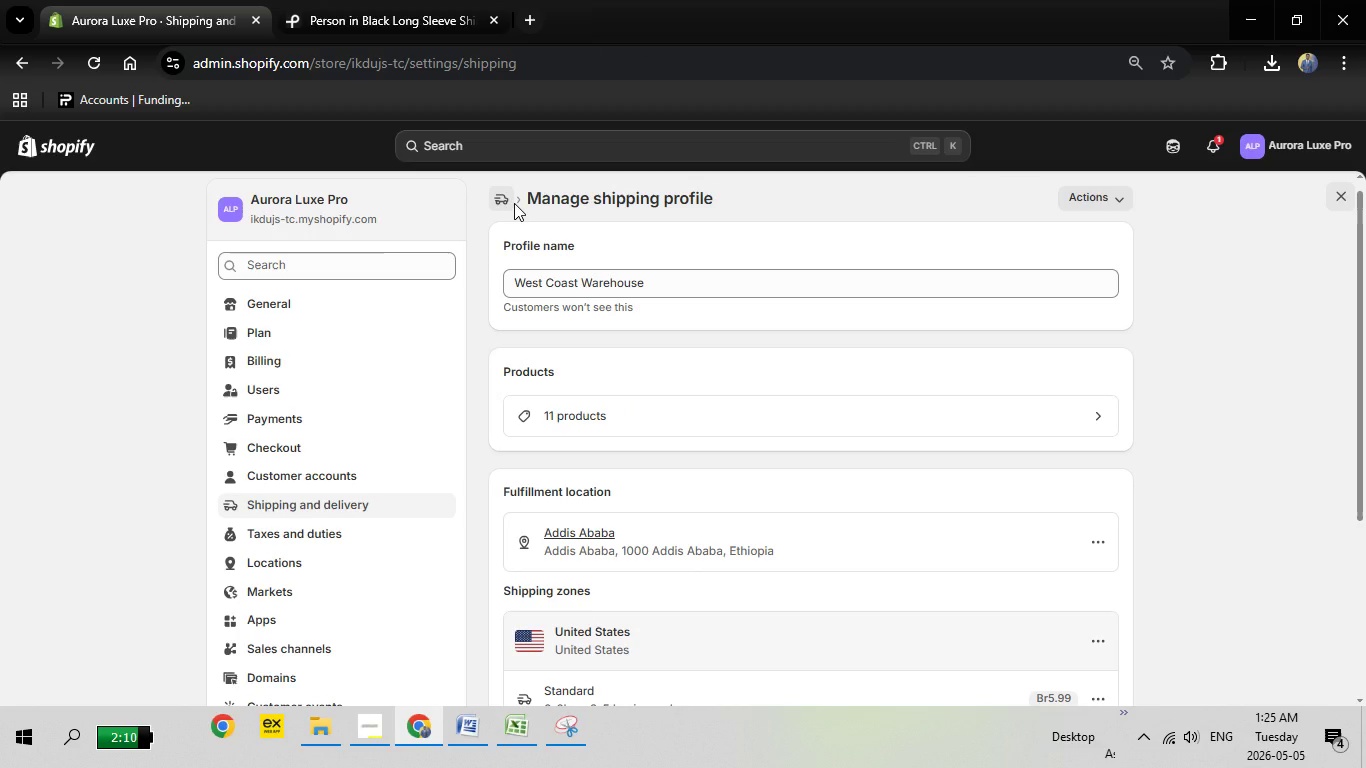 
left_click([594, 525])
 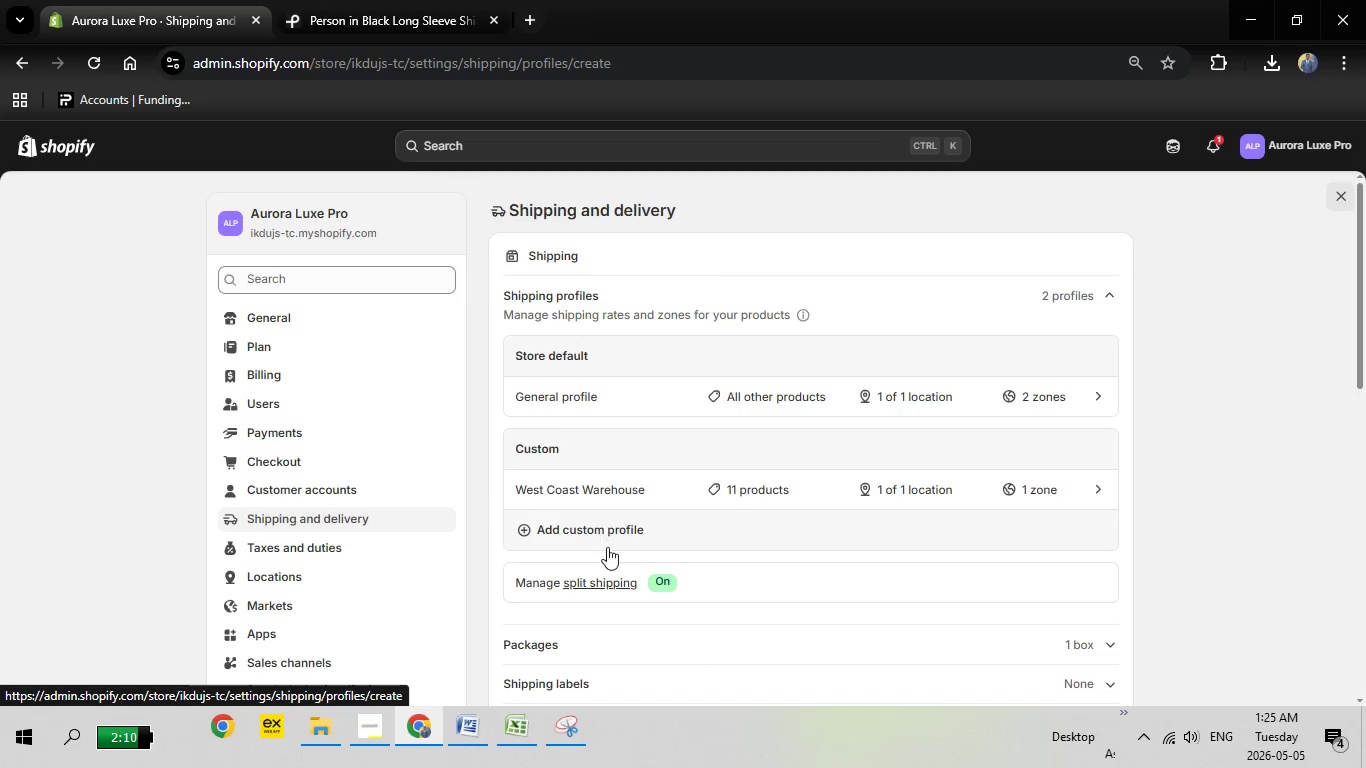 
mouse_move([629, 527])
 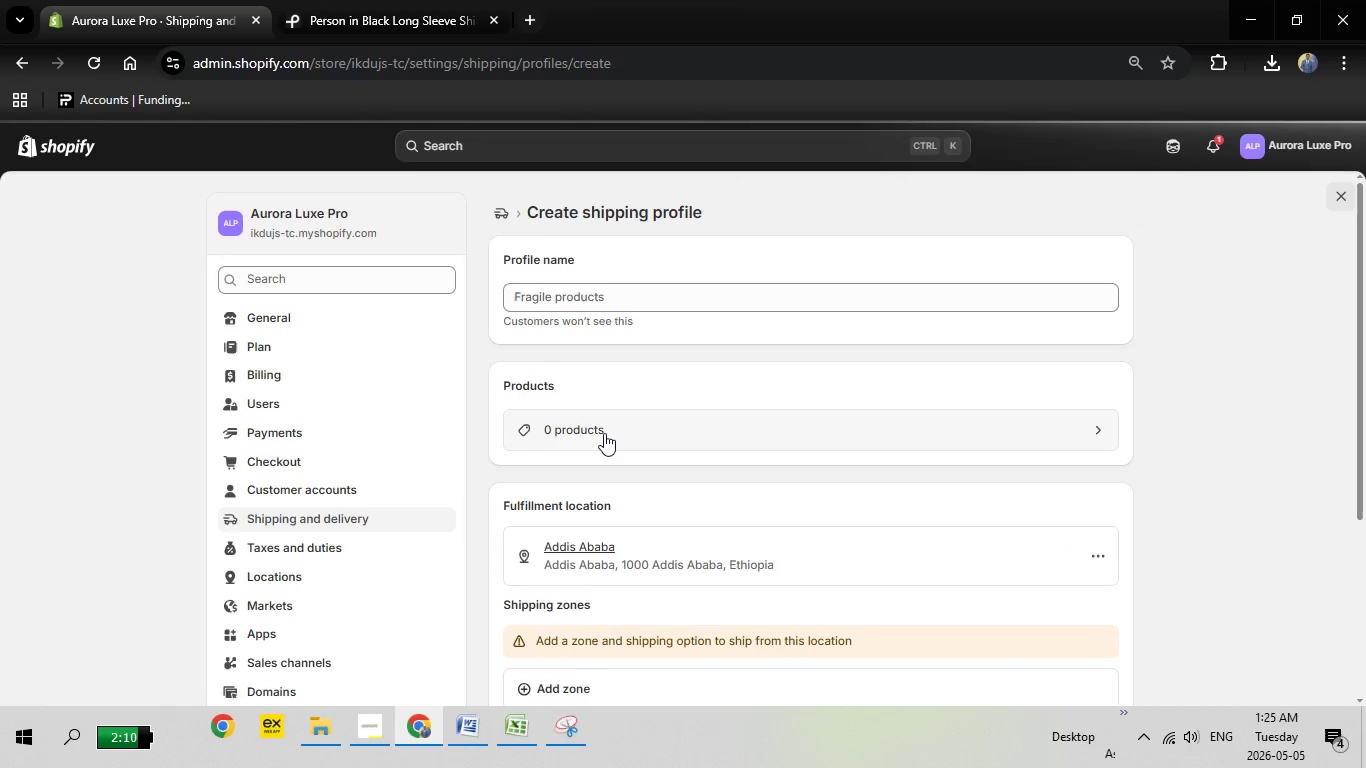 
left_click([604, 433])
 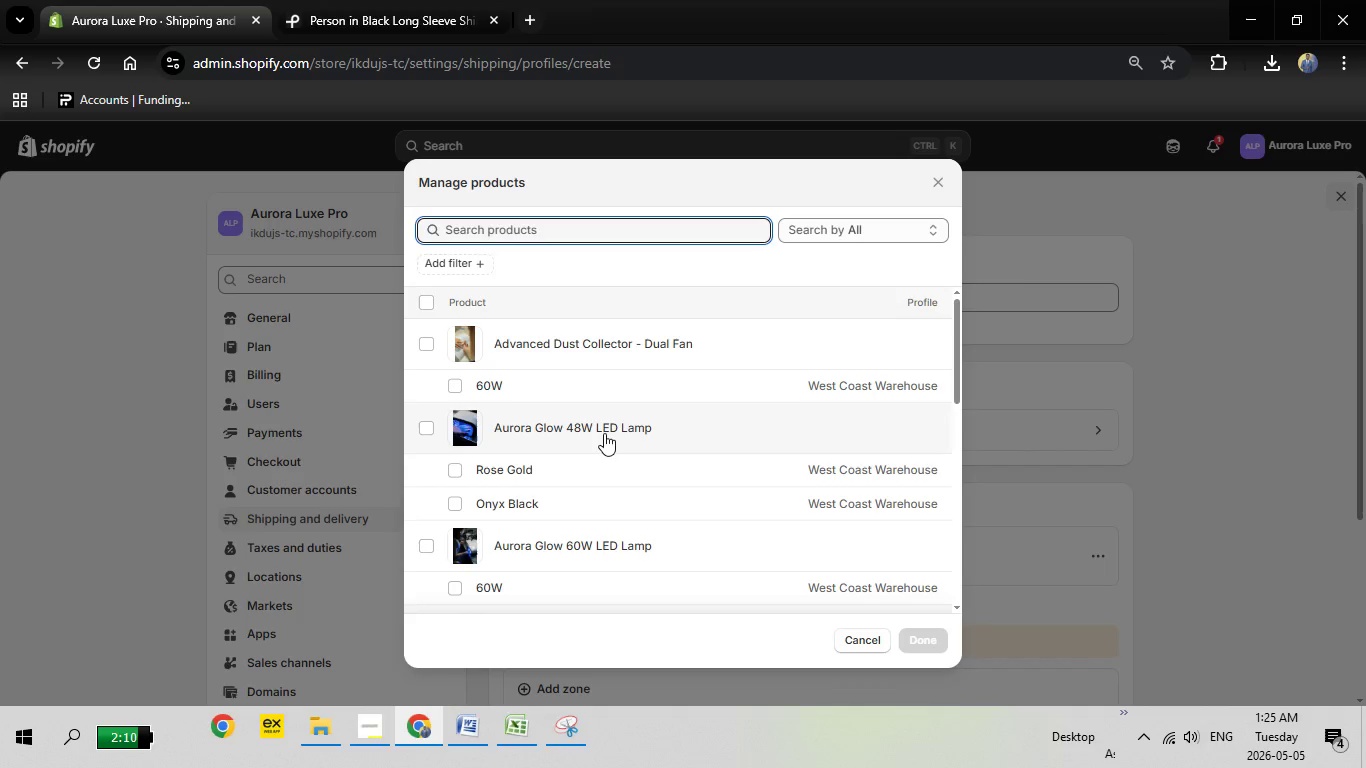 
scroll: coordinate [604, 433], scroll_direction: down, amount: 5.0
 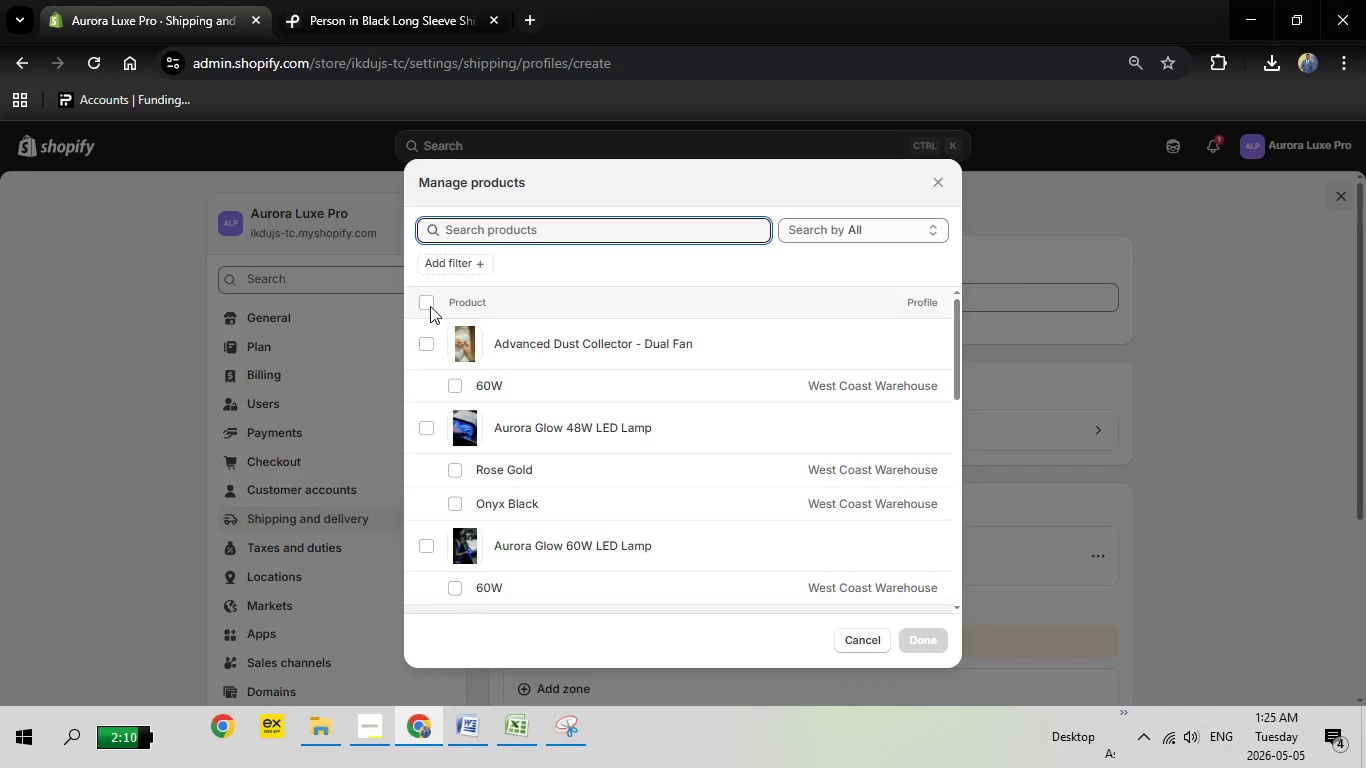 
left_click([429, 306])
 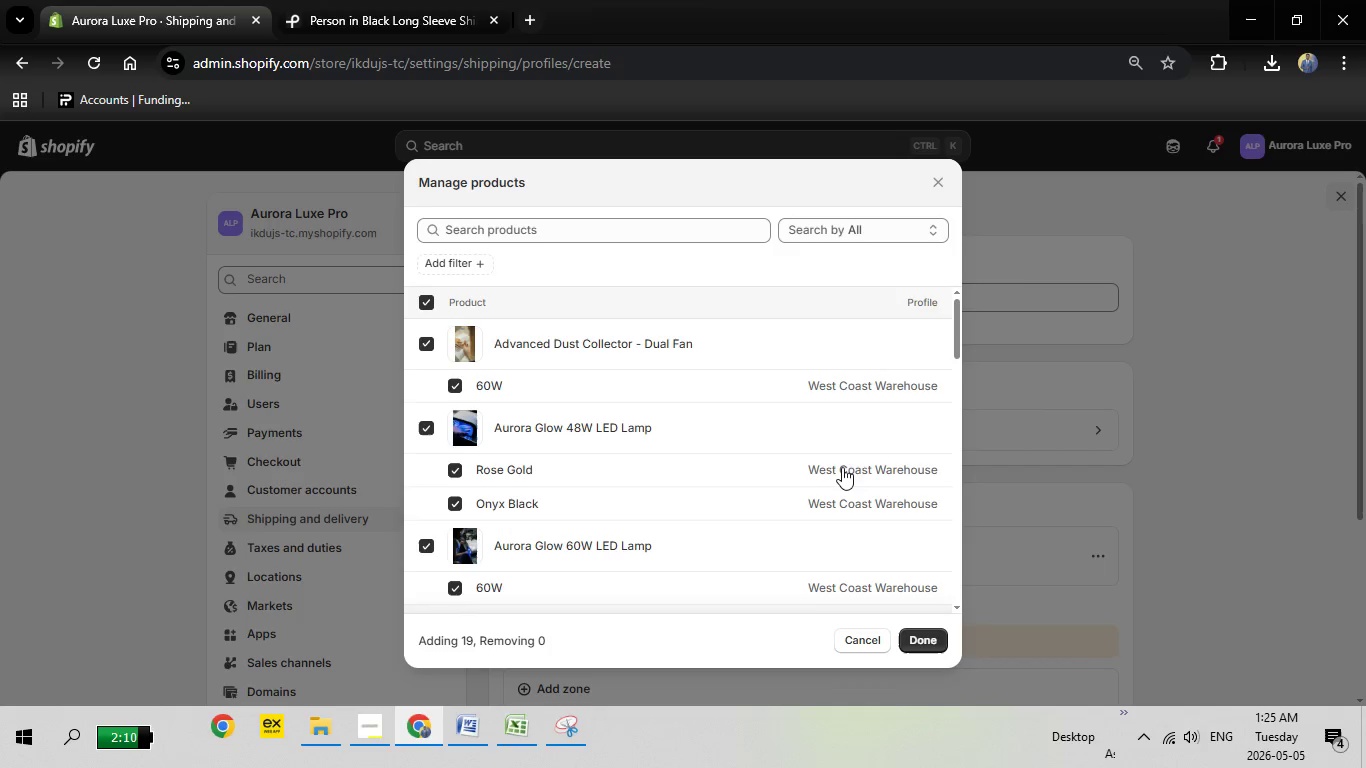 
scroll: coordinate [837, 474], scroll_direction: down, amount: 5.0
 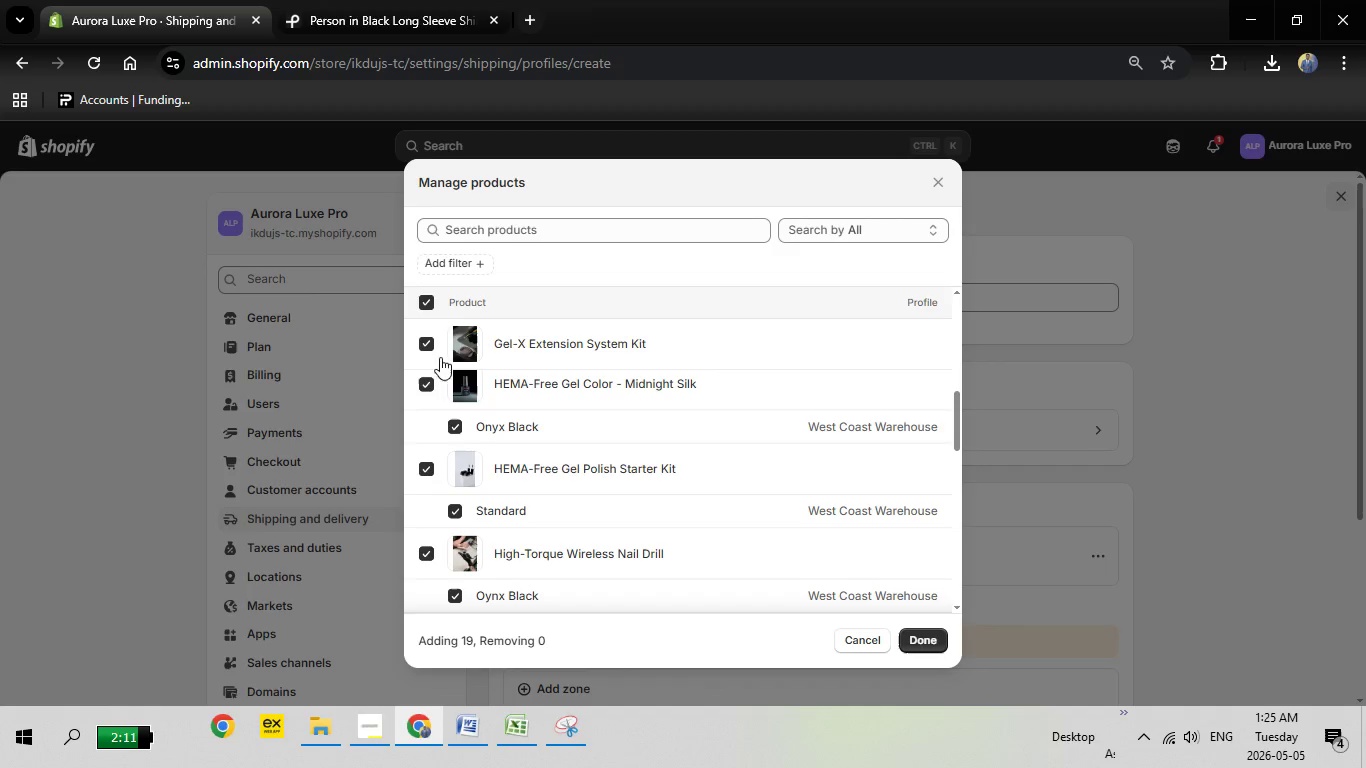 
scroll: coordinate [447, 423], scroll_direction: up, amount: 3.0
 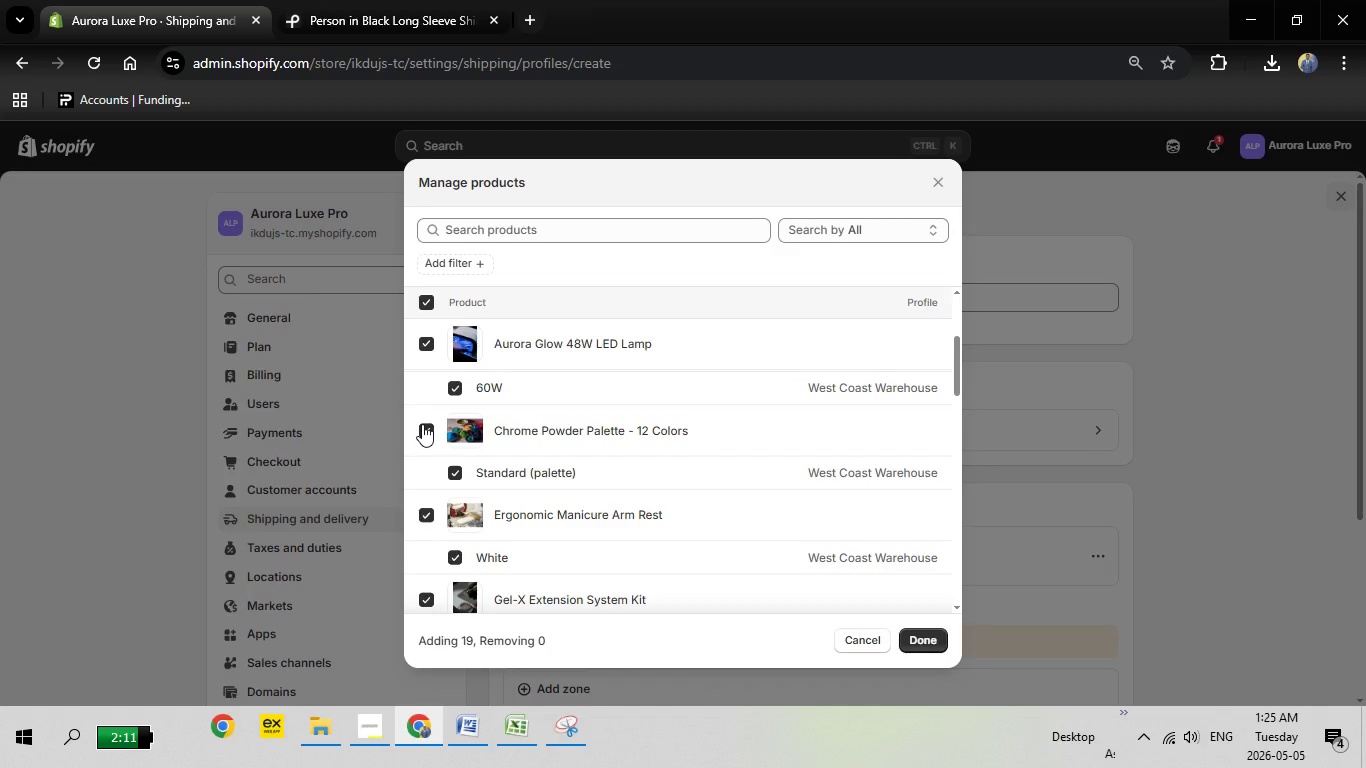 
left_click([422, 424])
 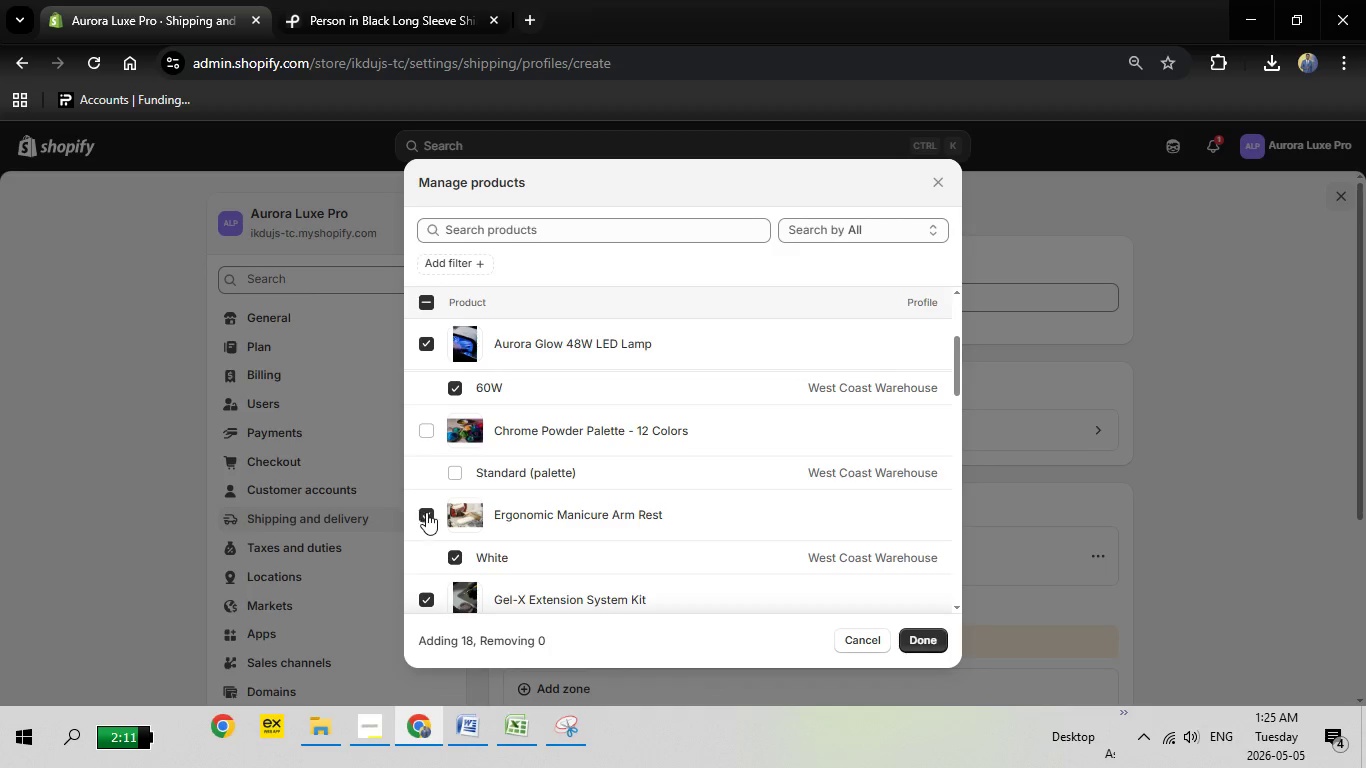 
left_click([426, 512])
 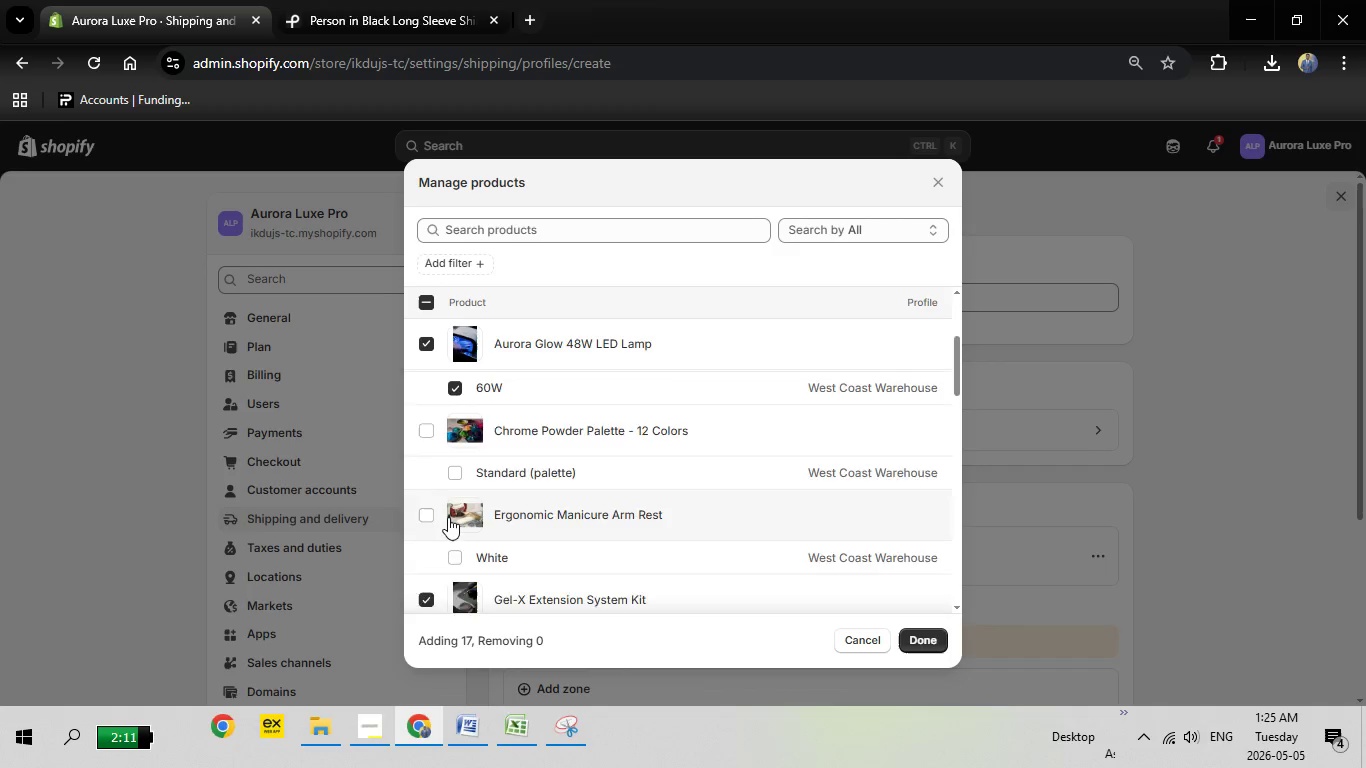 
scroll: coordinate [451, 515], scroll_direction: down, amount: 7.0
 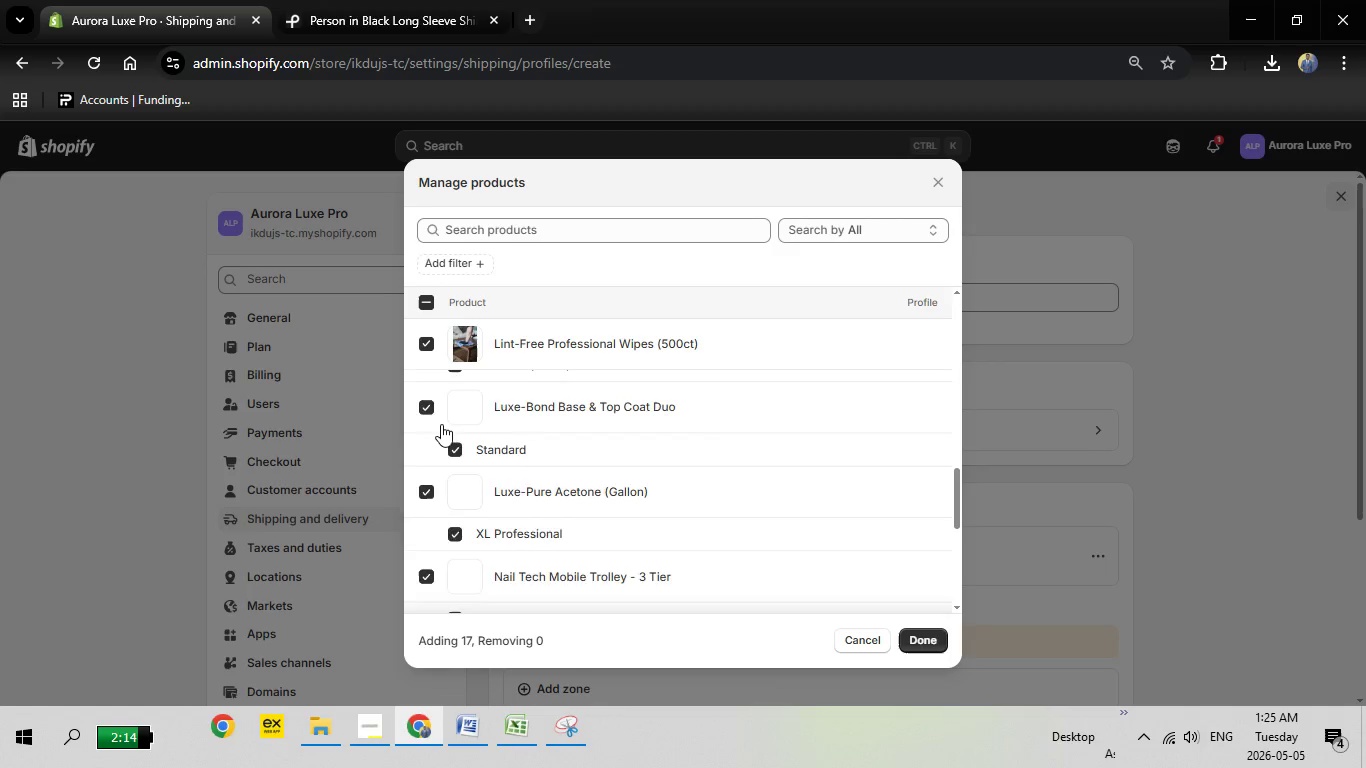 
scroll: coordinate [441, 424], scroll_direction: up, amount: 1.0
 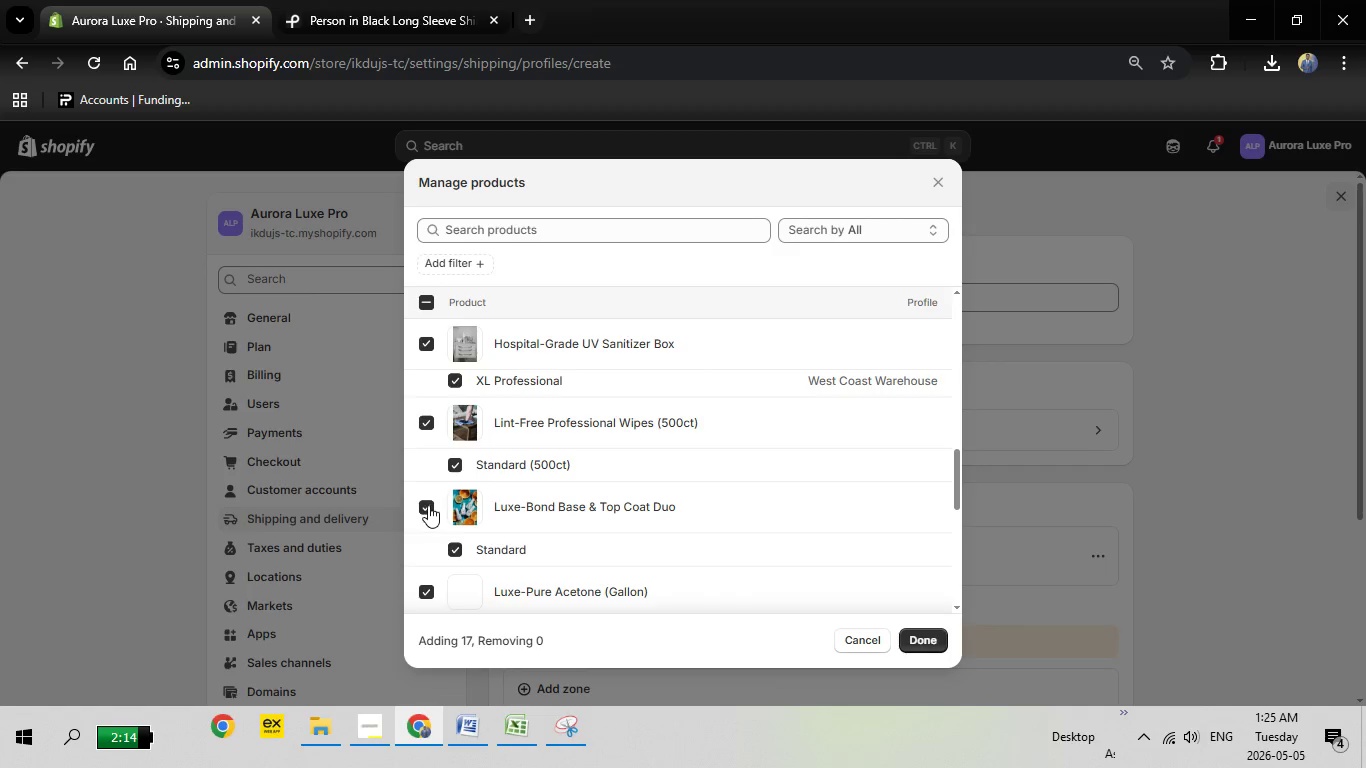 
left_click([428, 505])
 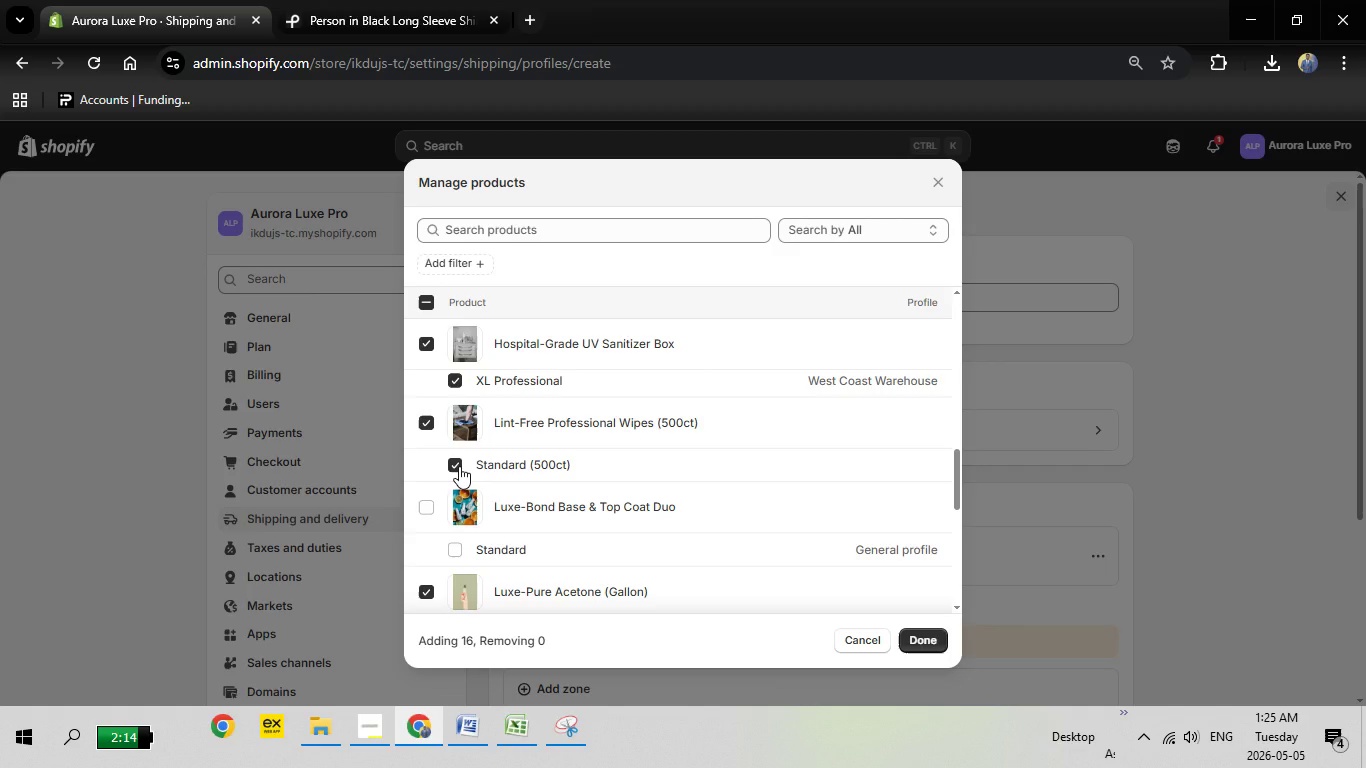 
left_click([459, 466])
 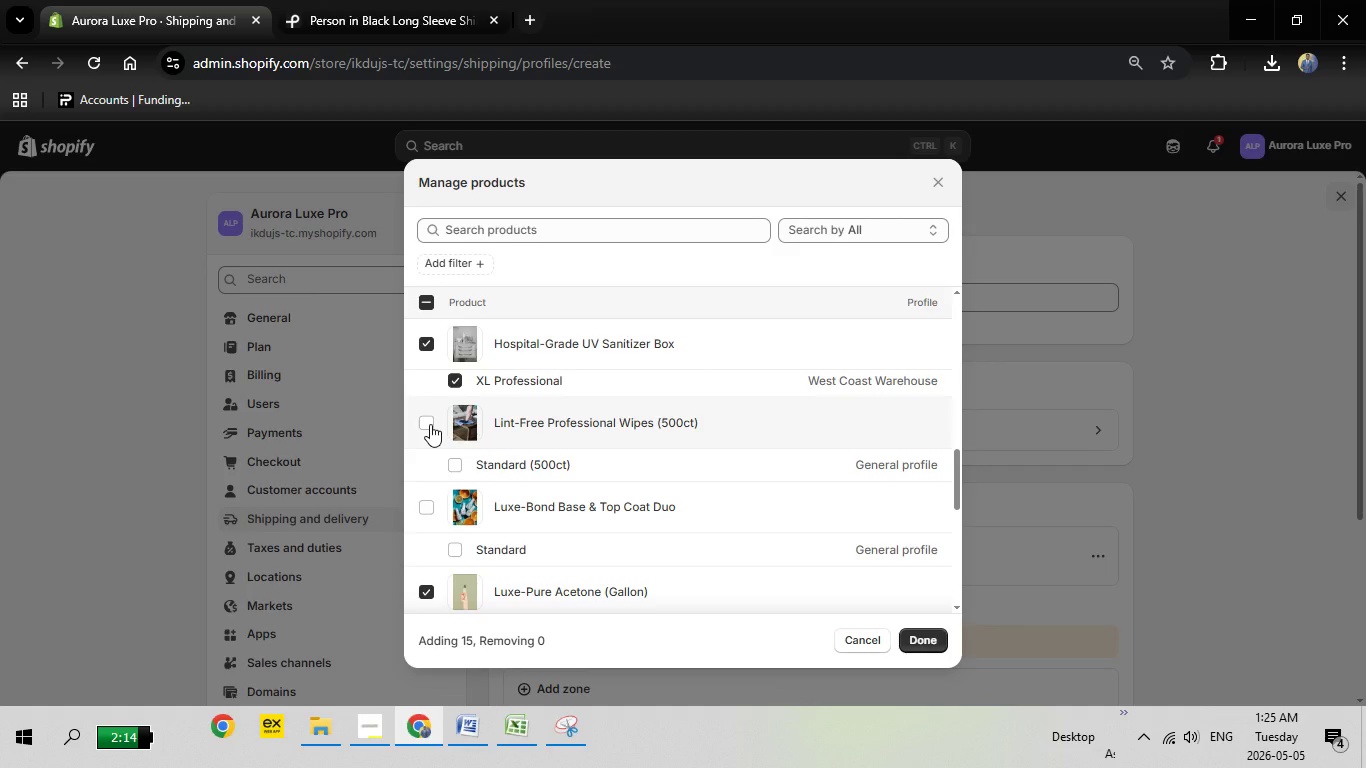 
left_click([430, 424])
 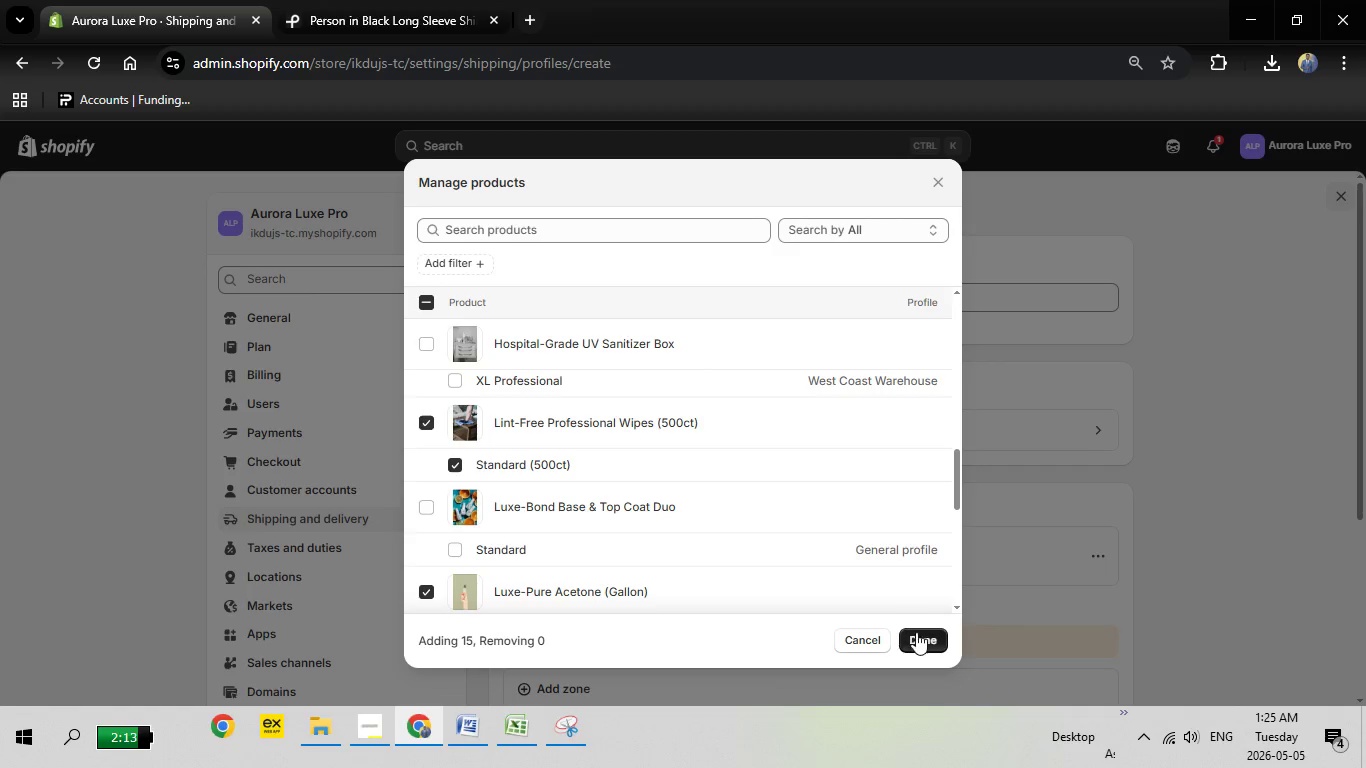 
left_click([921, 633])
 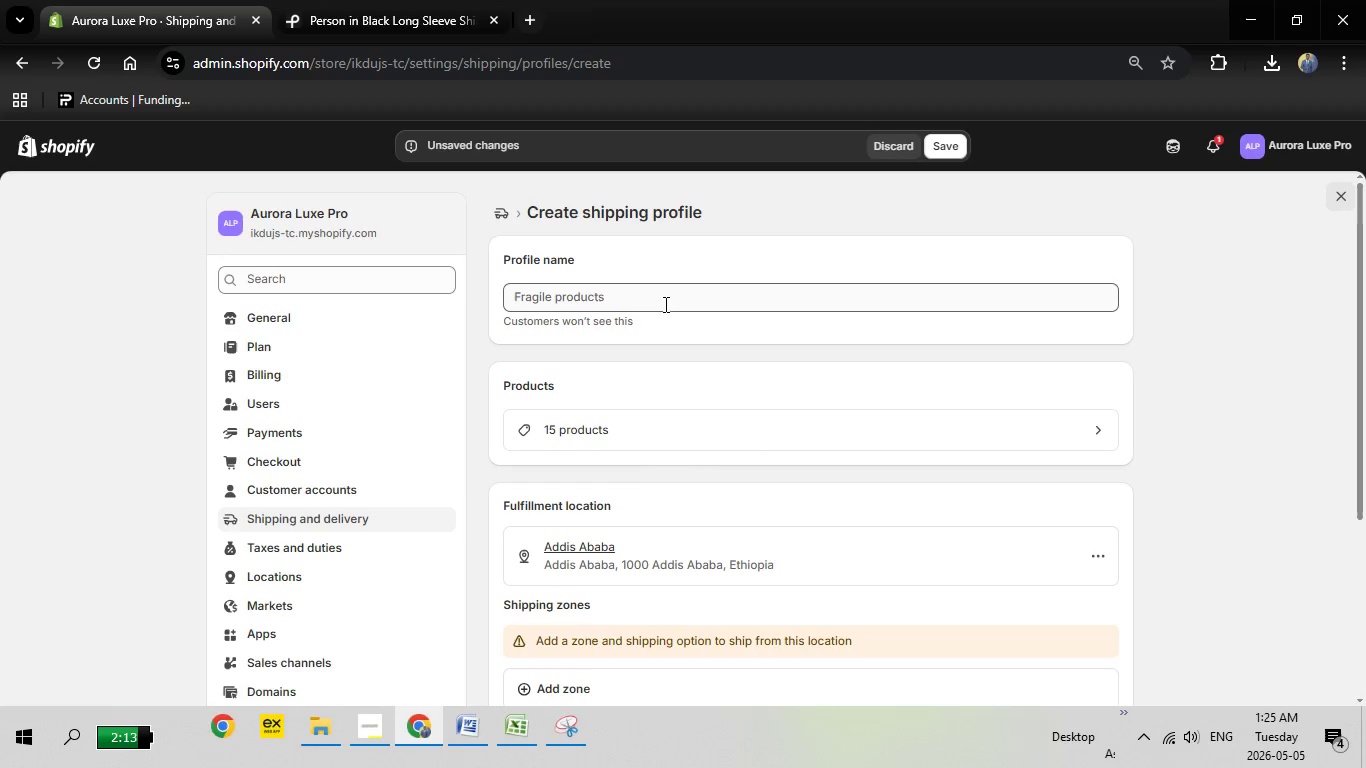 
left_click_drag(start_coordinate=[670, 296], to_coordinate=[466, 308])
 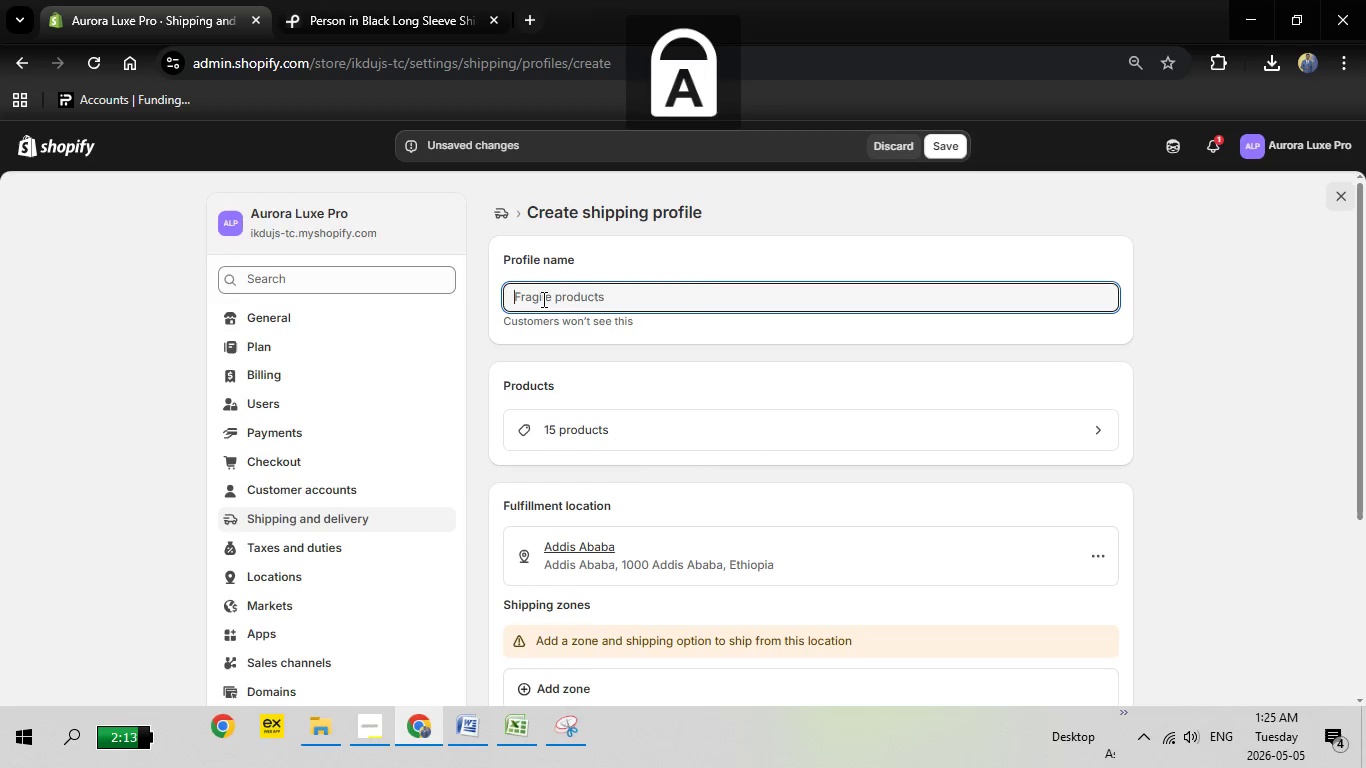 
type(West Coast)
 